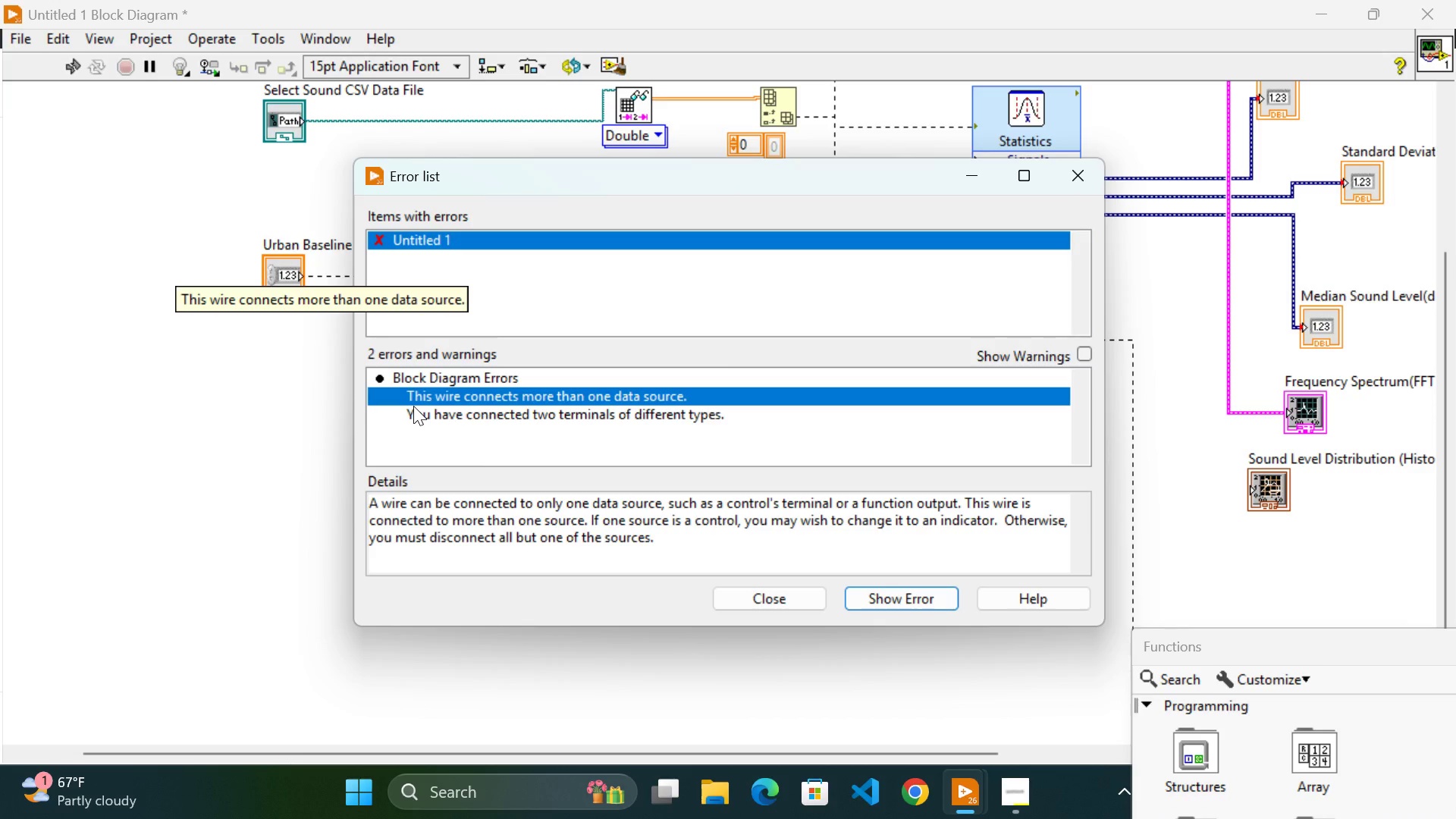 
wait(10.12)
 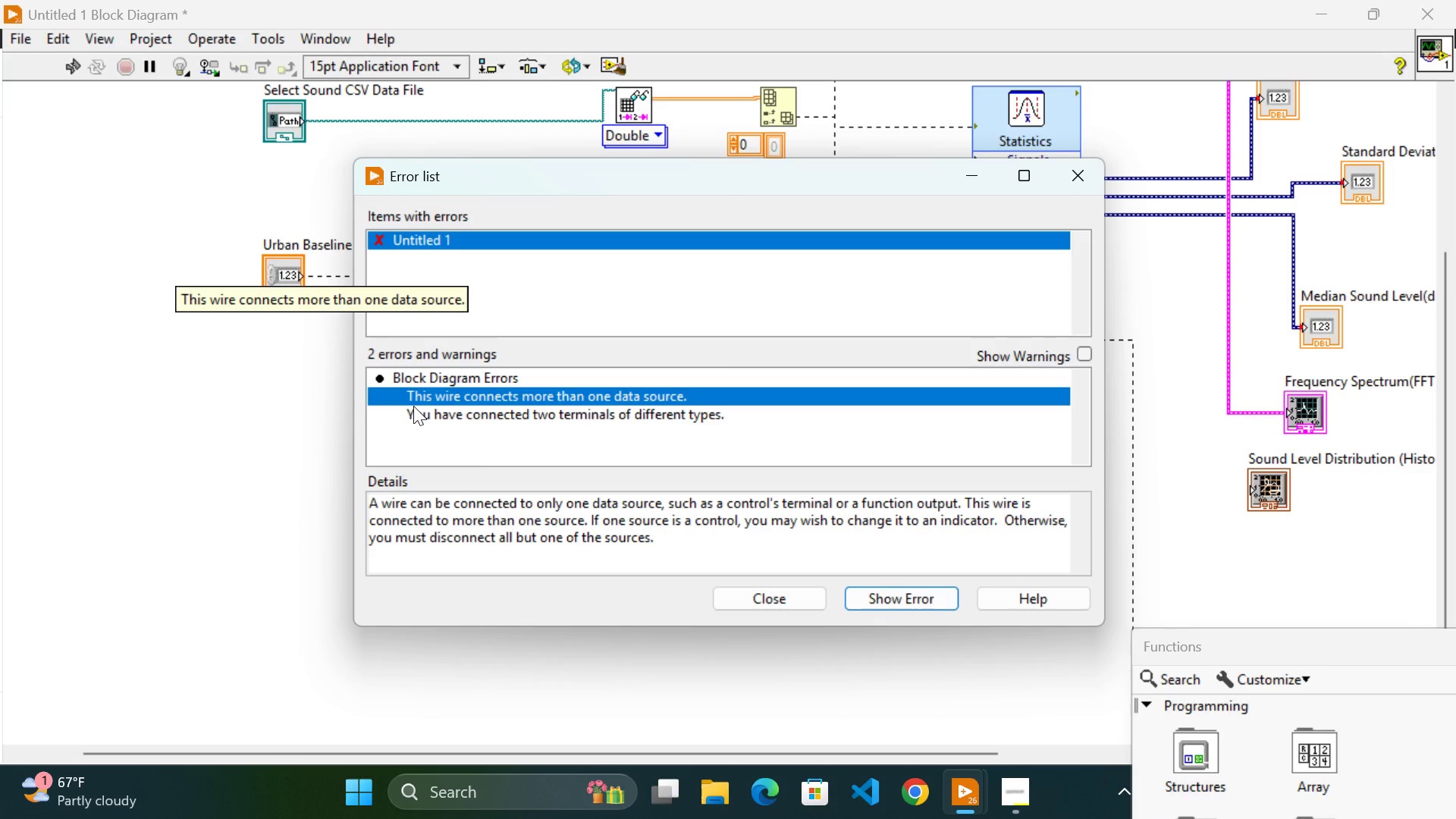 
left_click([479, 391])
 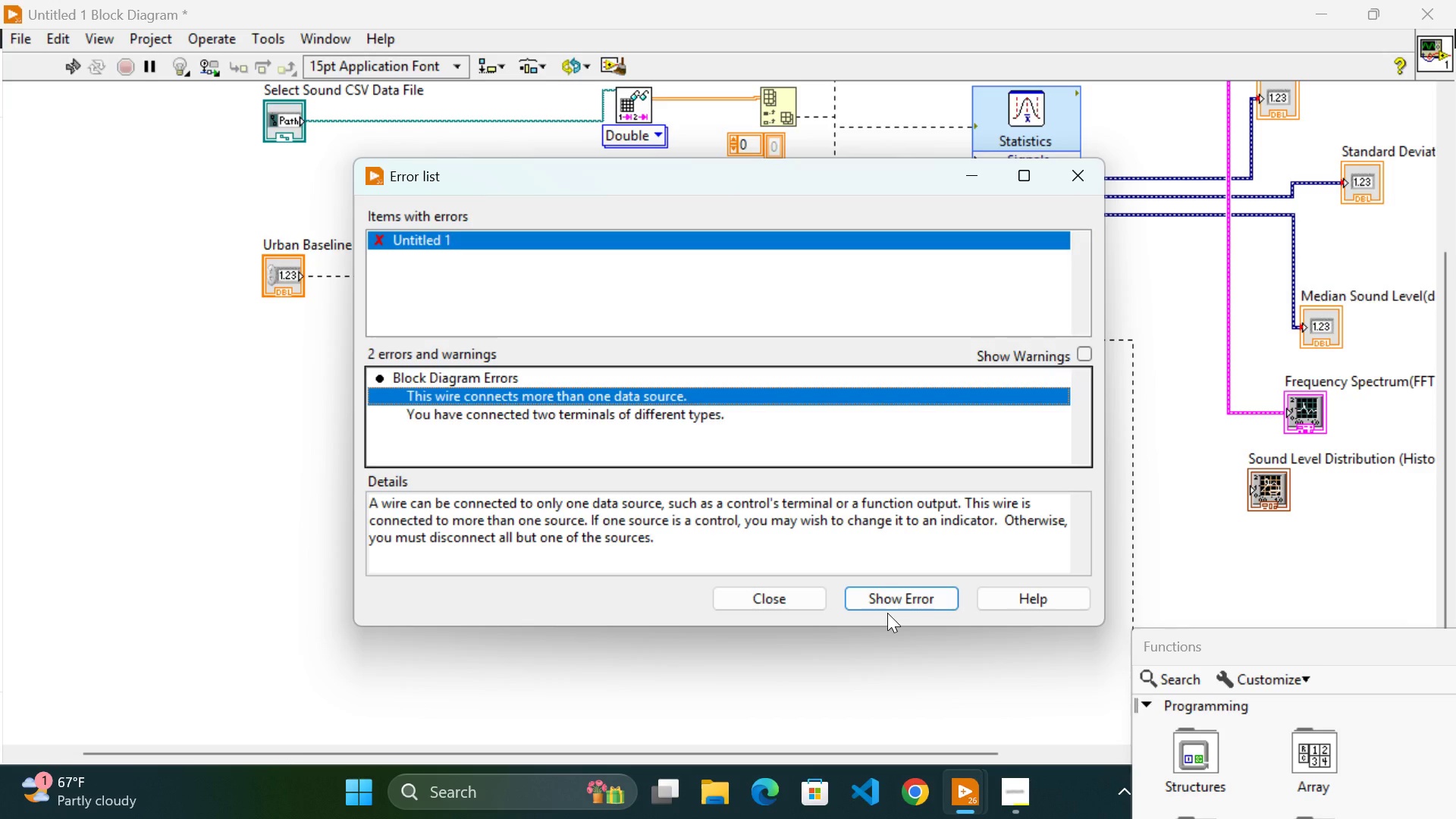 
wait(5.69)
 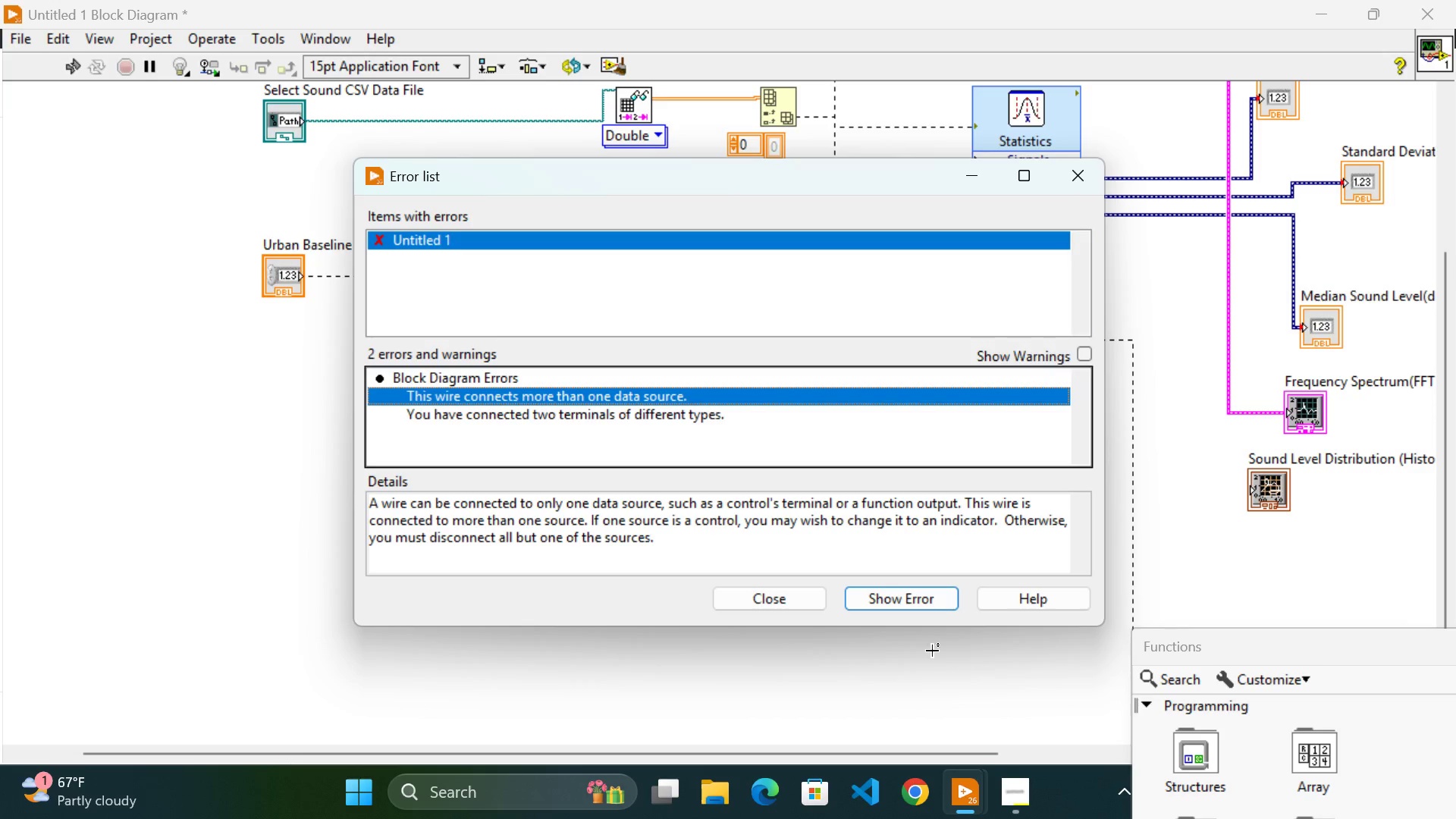 
left_click([890, 598])
 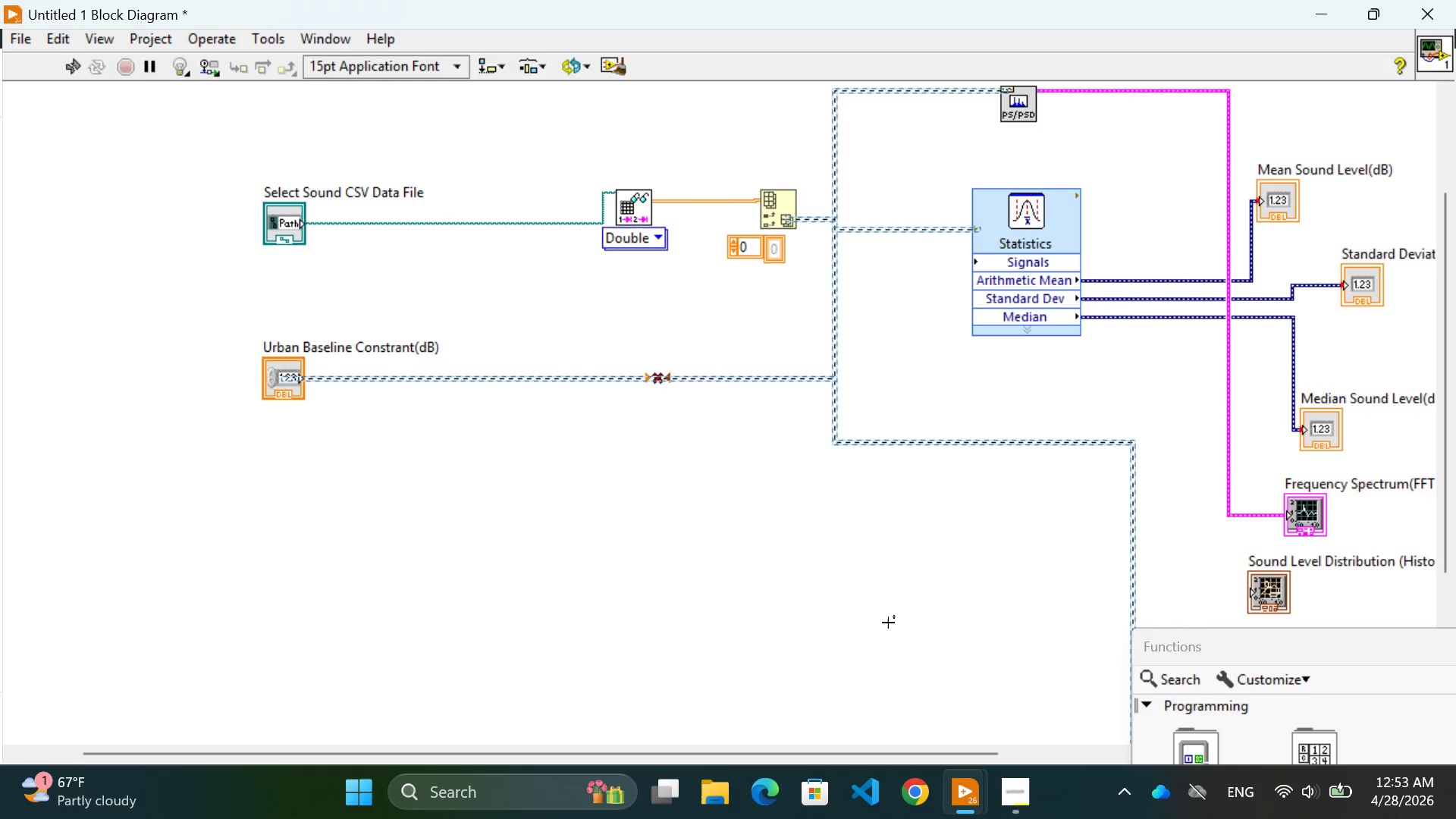 
wait(5.39)
 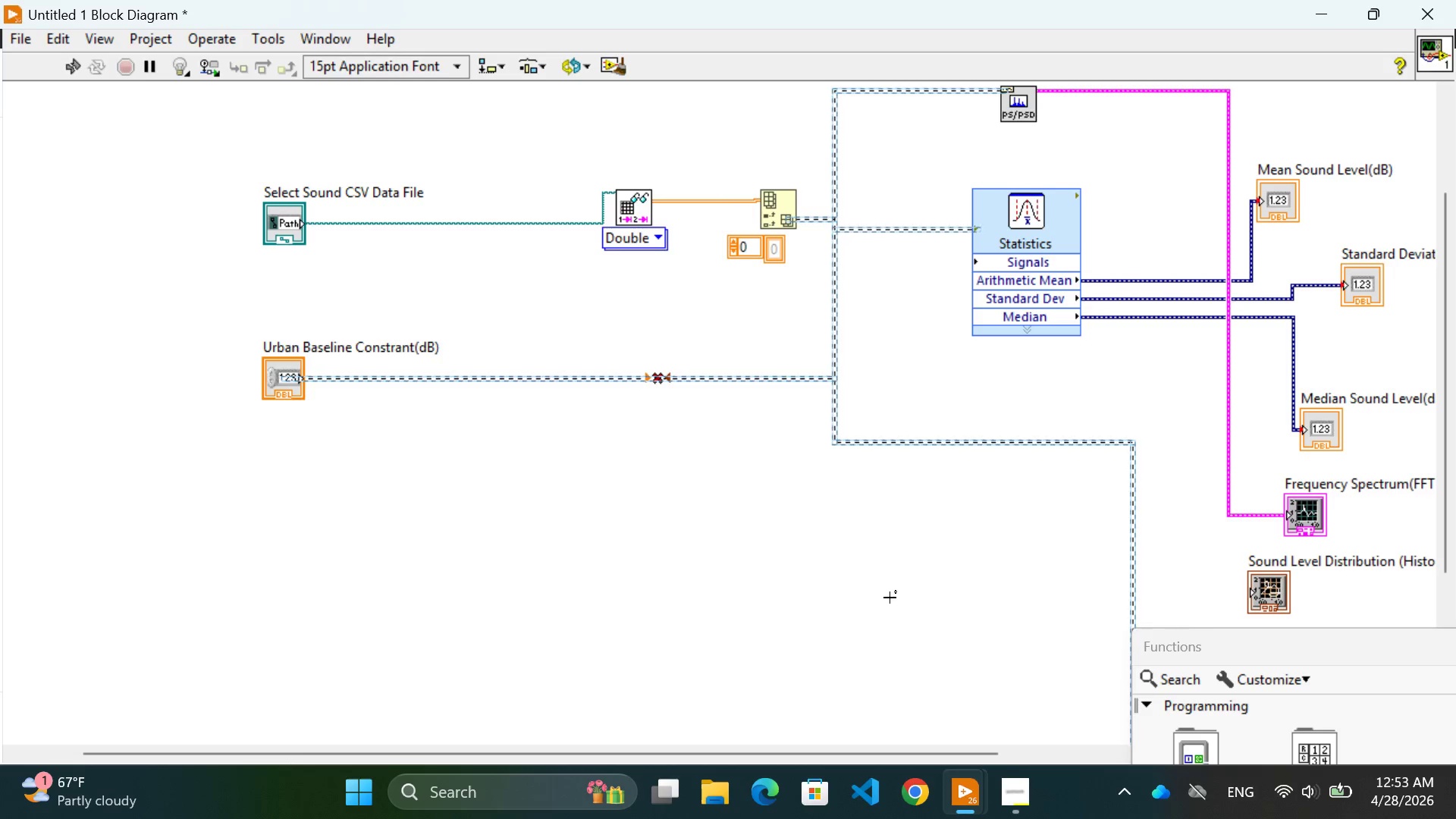 
left_click([658, 387])
 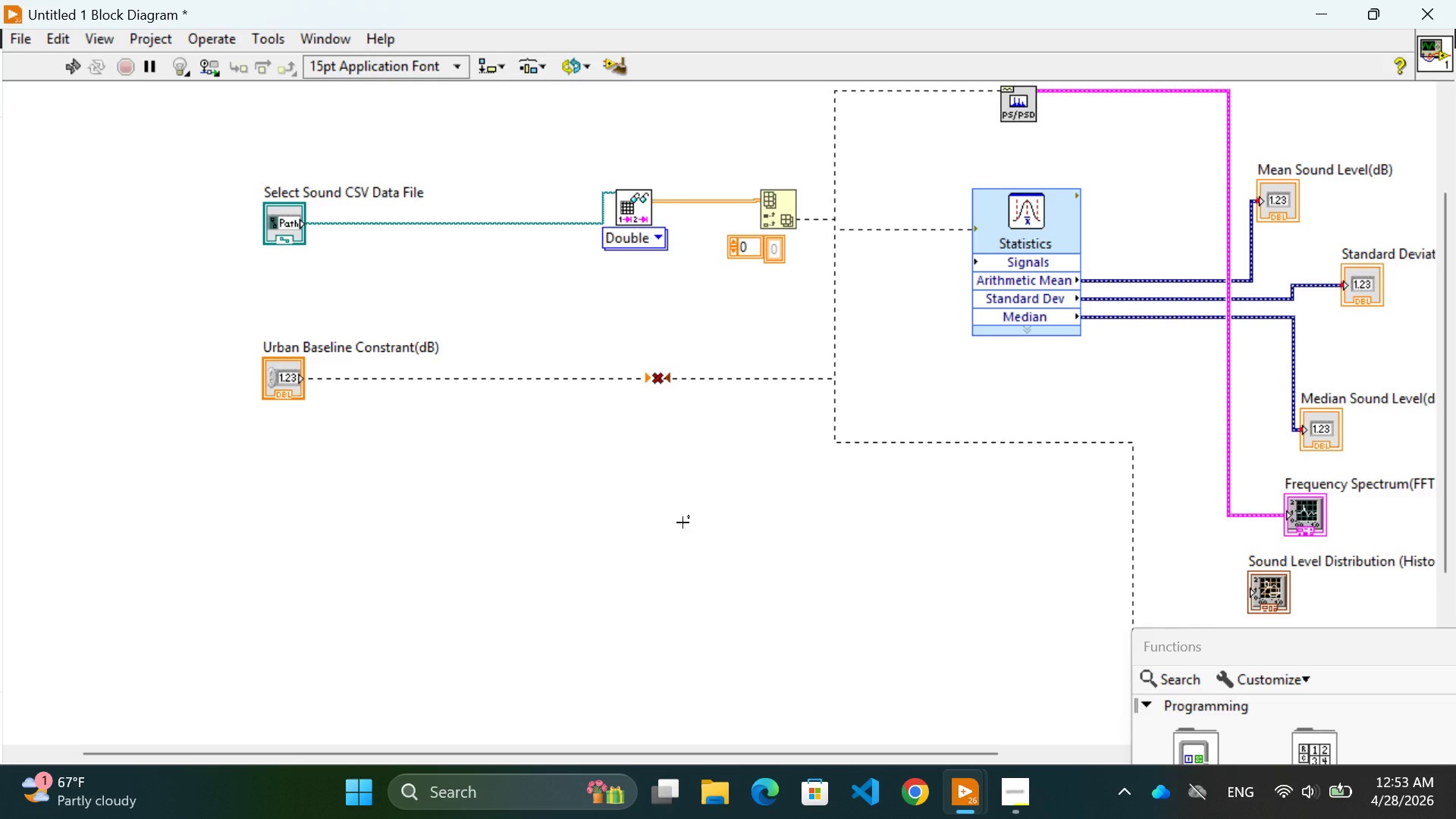 
left_click([682, 522])
 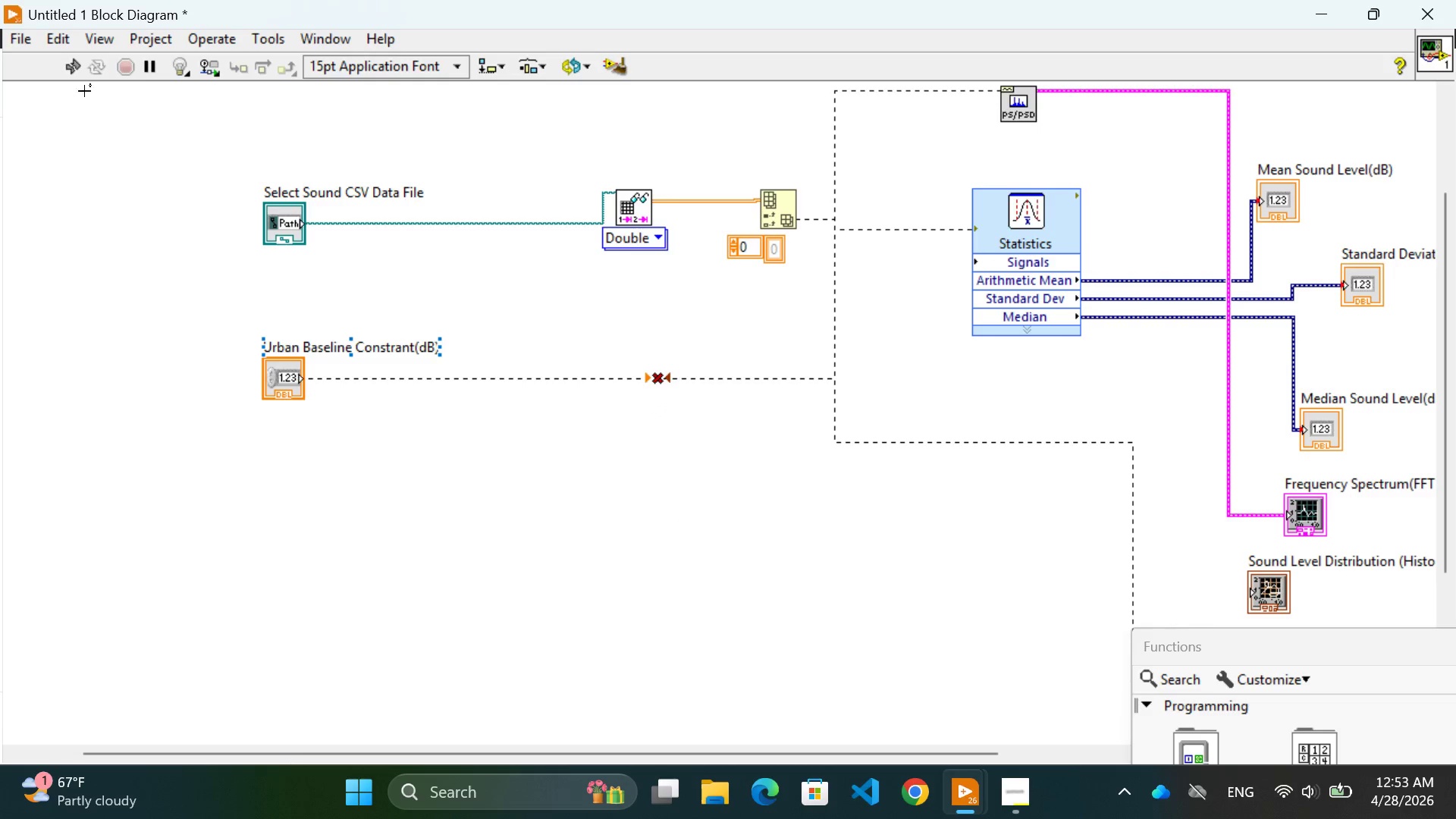 
left_click([69, 74])
 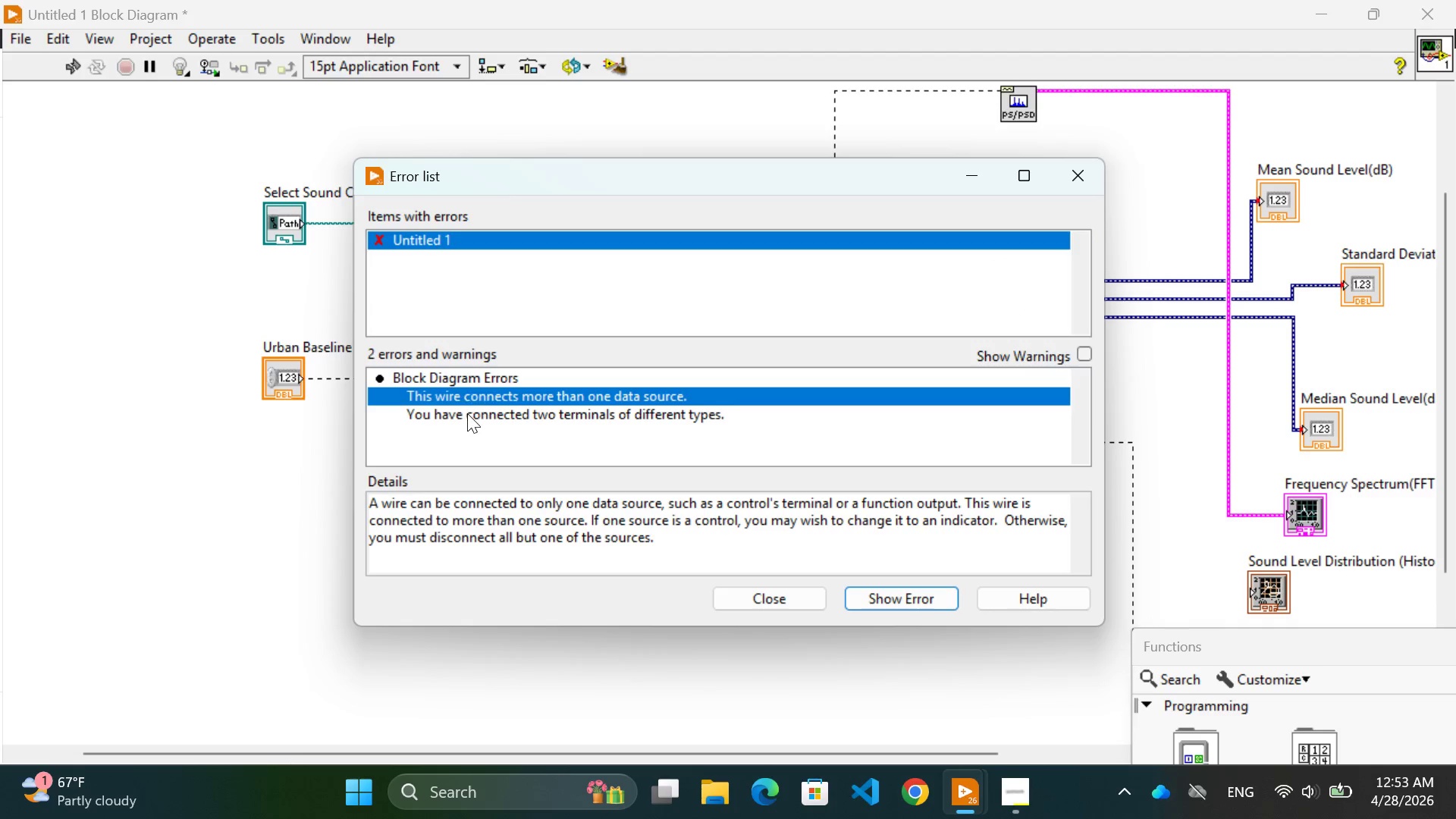 
left_click([467, 413])
 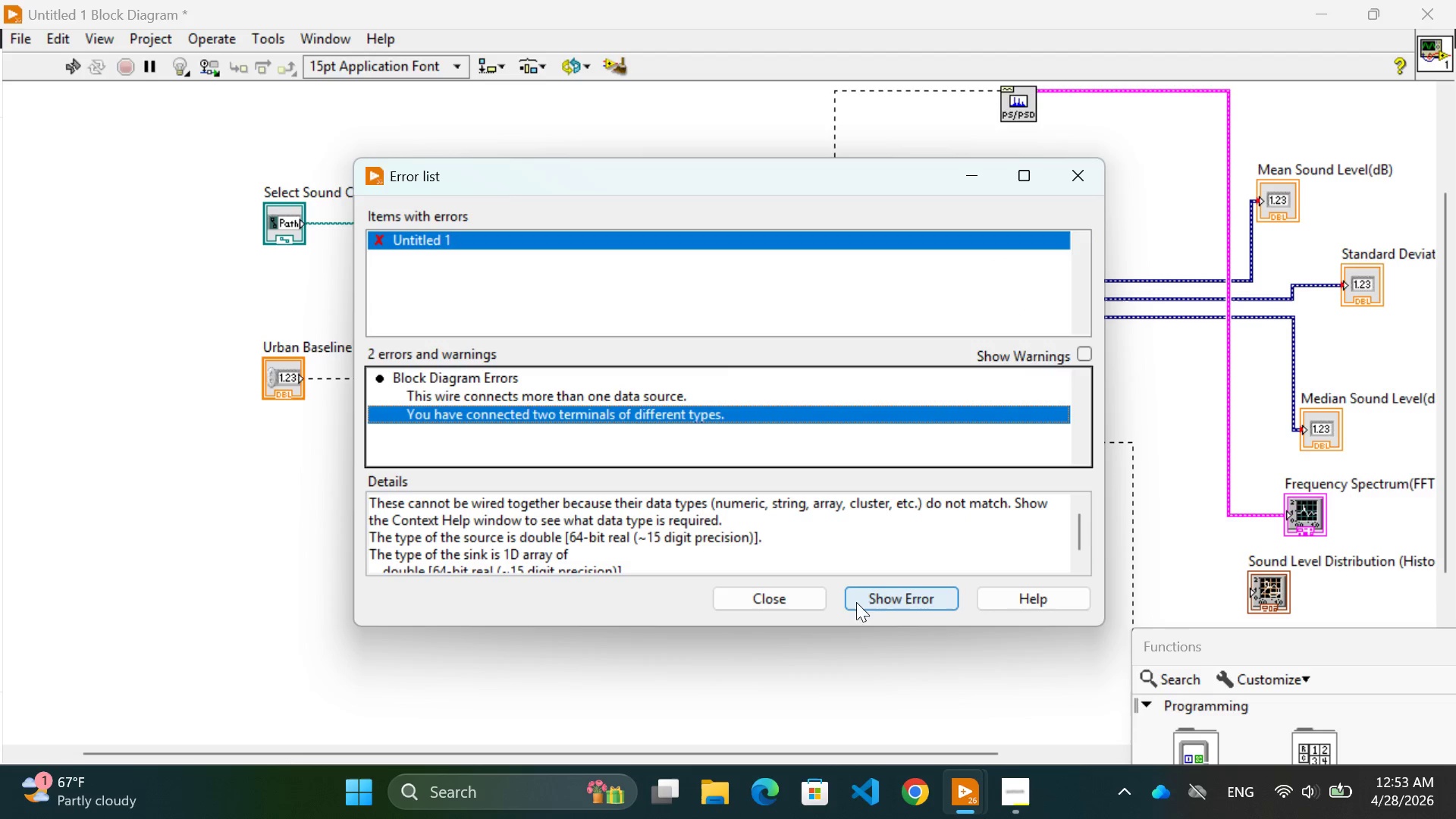 
left_click([878, 598])
 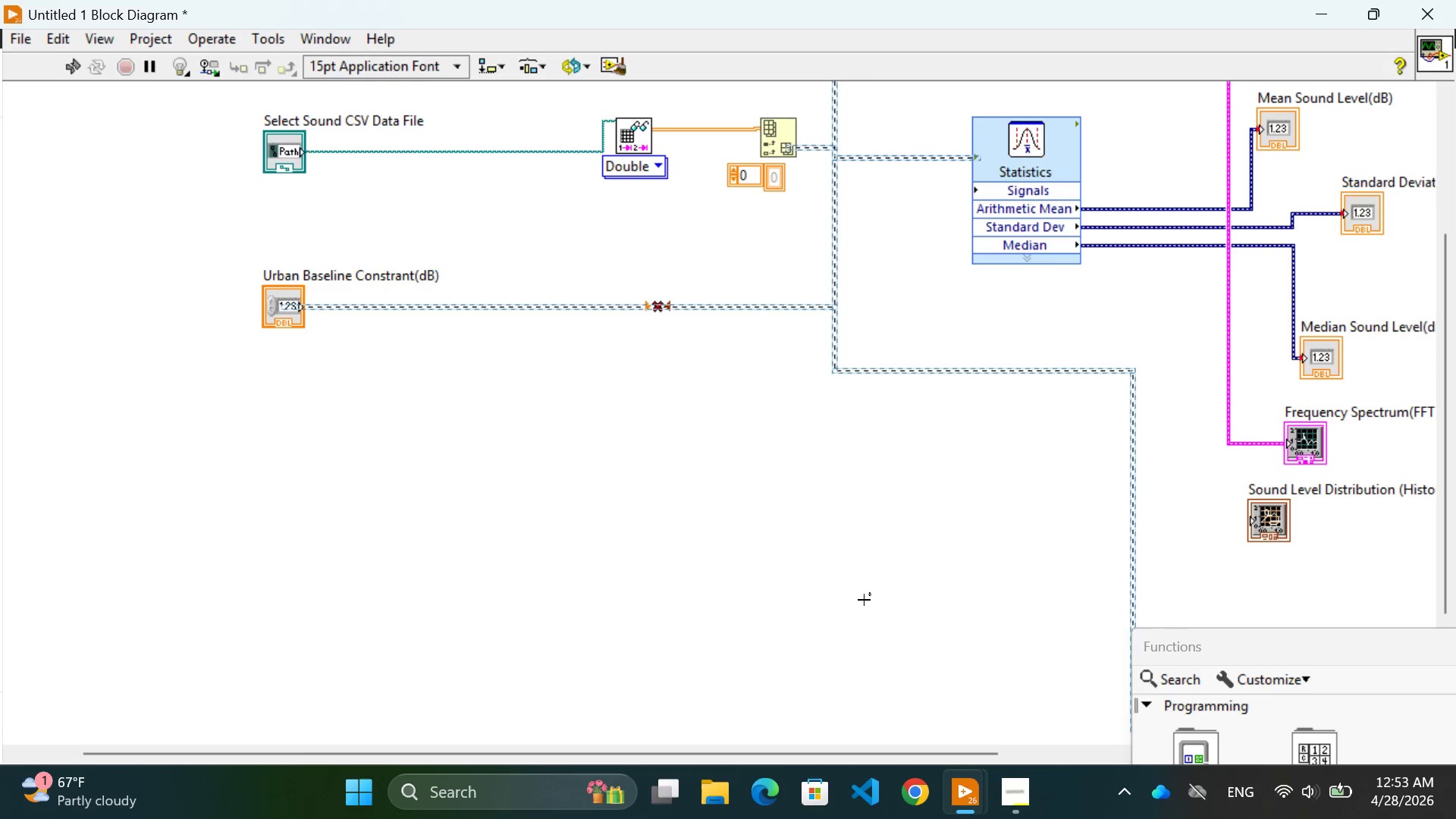 
wait(5.53)
 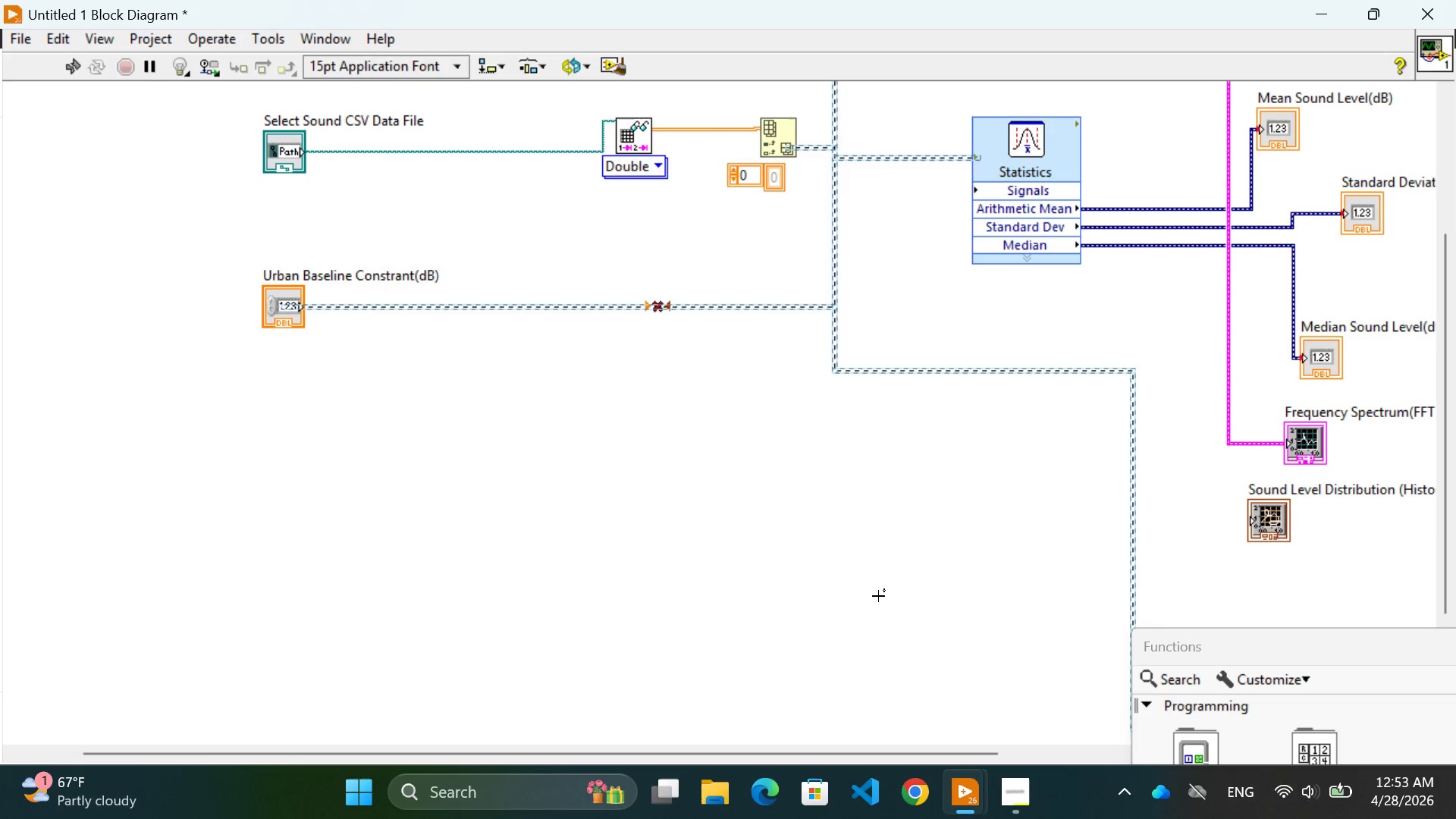 
scroll: coordinate [856, 604], scroll_direction: down, amount: 7.0
 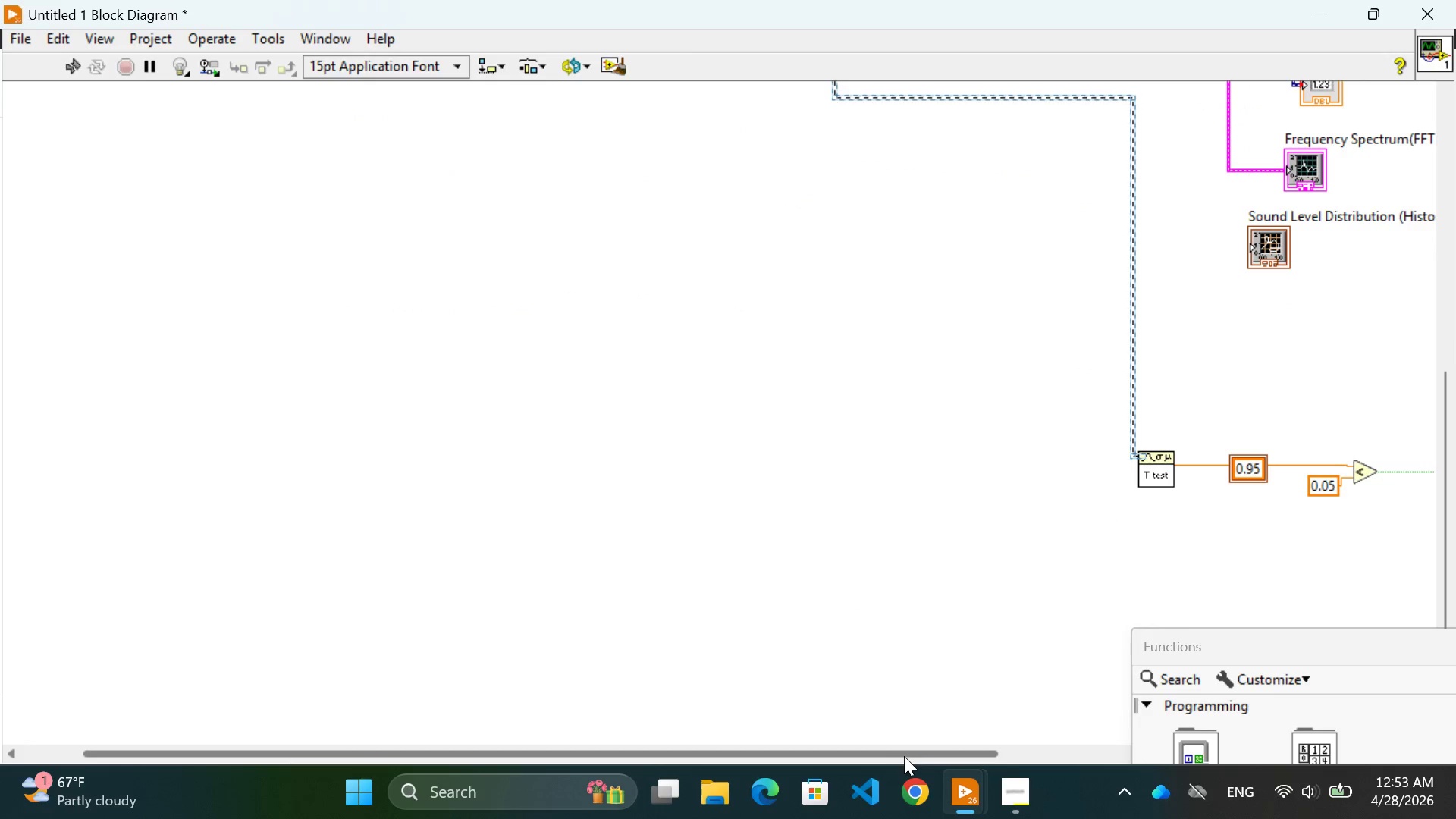 
left_click_drag(start_coordinate=[902, 753], to_coordinate=[1202, 738])
 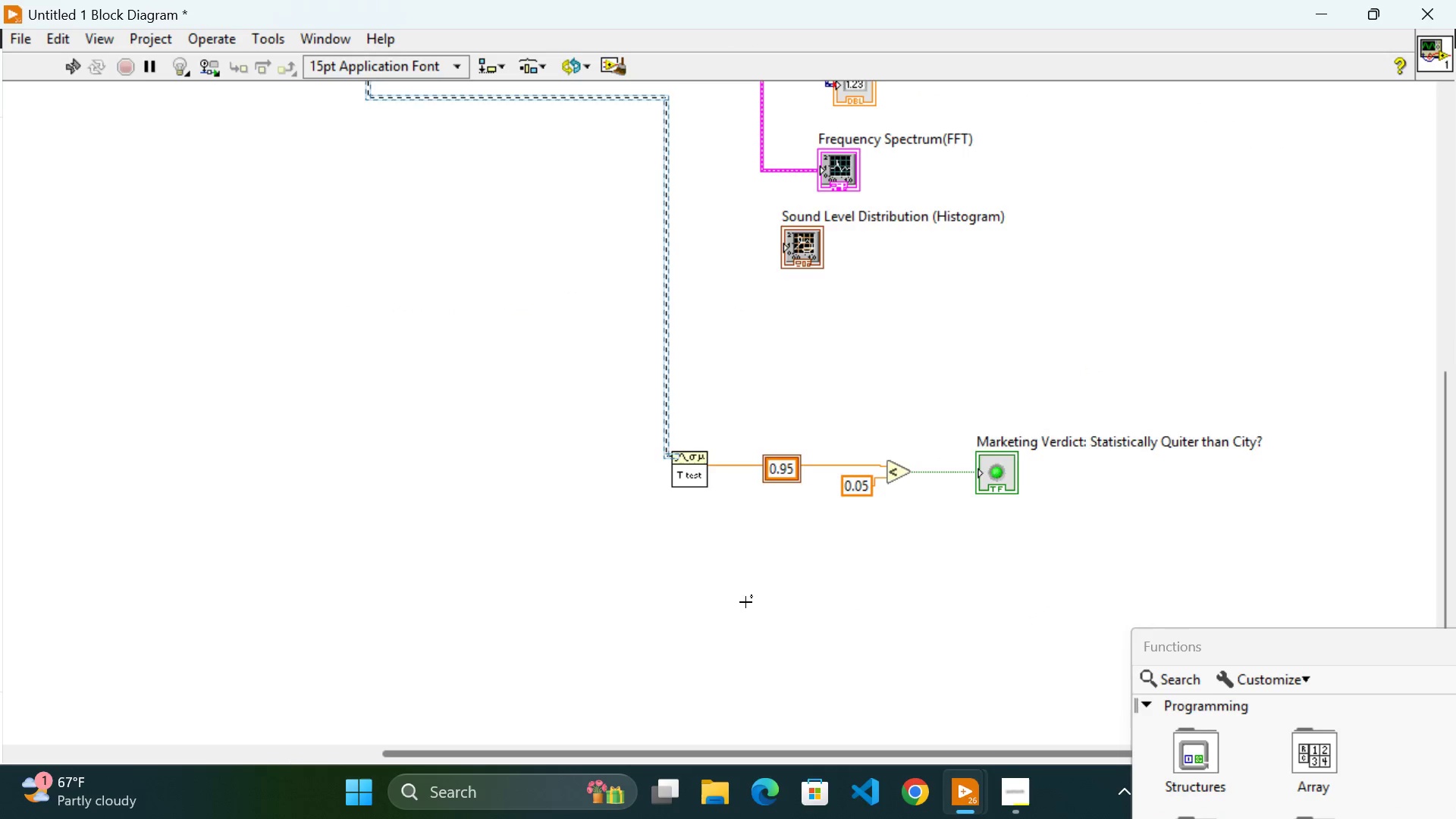 
scroll: coordinate [745, 604], scroll_direction: up, amount: 1.0
 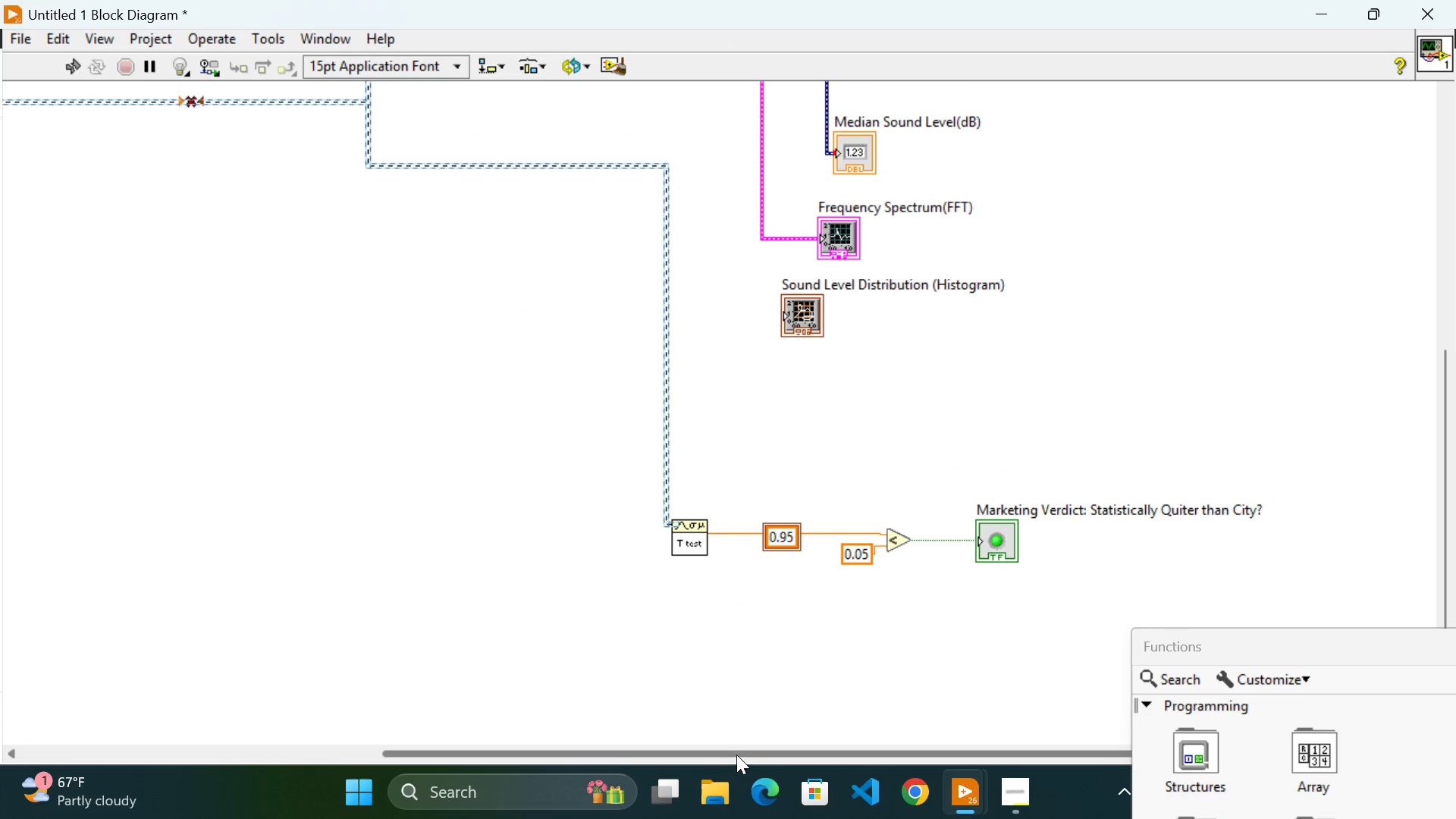 
left_click_drag(start_coordinate=[734, 753], to_coordinate=[608, 753])
 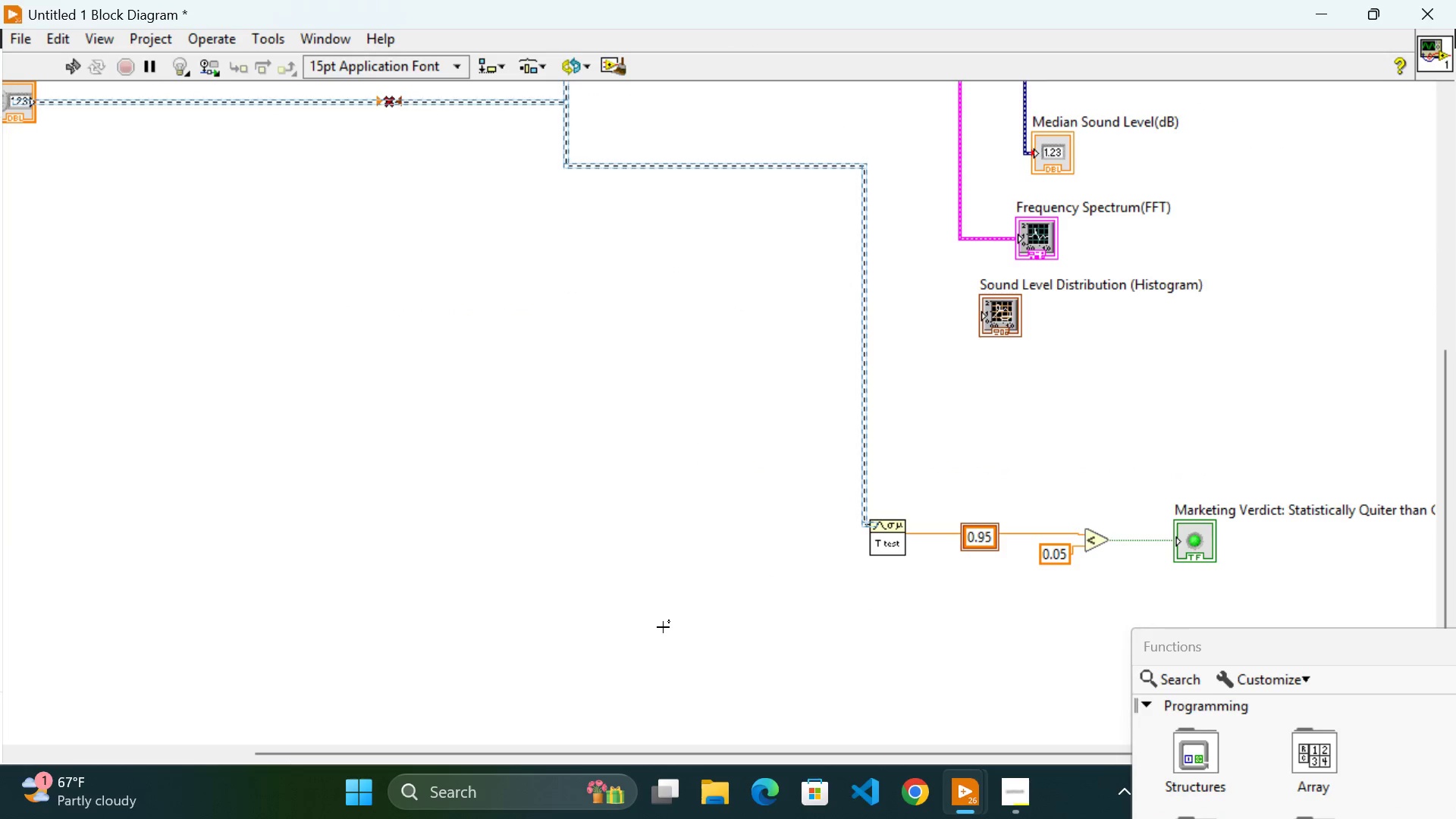 
scroll: coordinate [663, 627], scroll_direction: up, amount: 7.0
 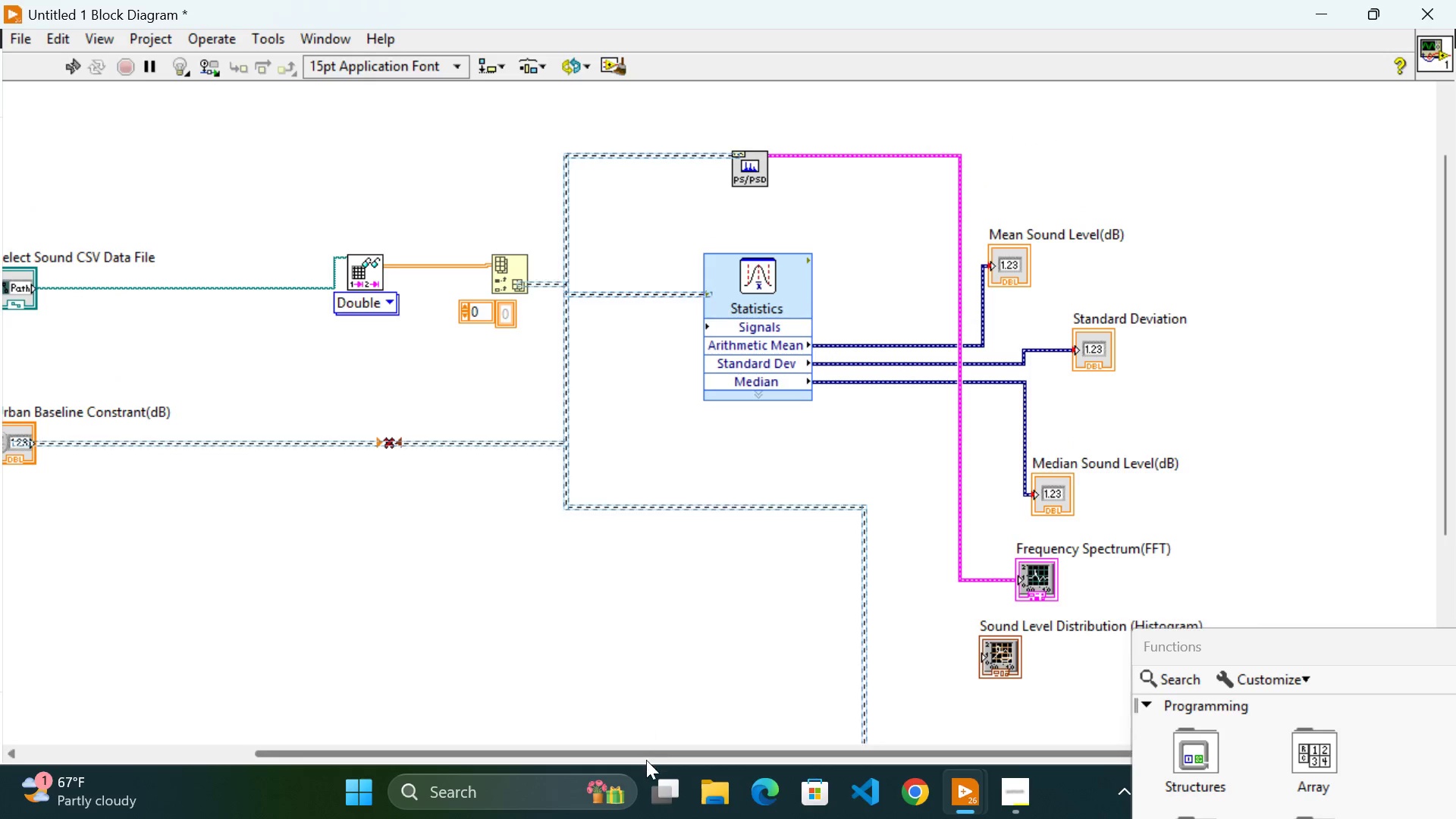 
left_click_drag(start_coordinate=[637, 754], to_coordinate=[568, 740])
 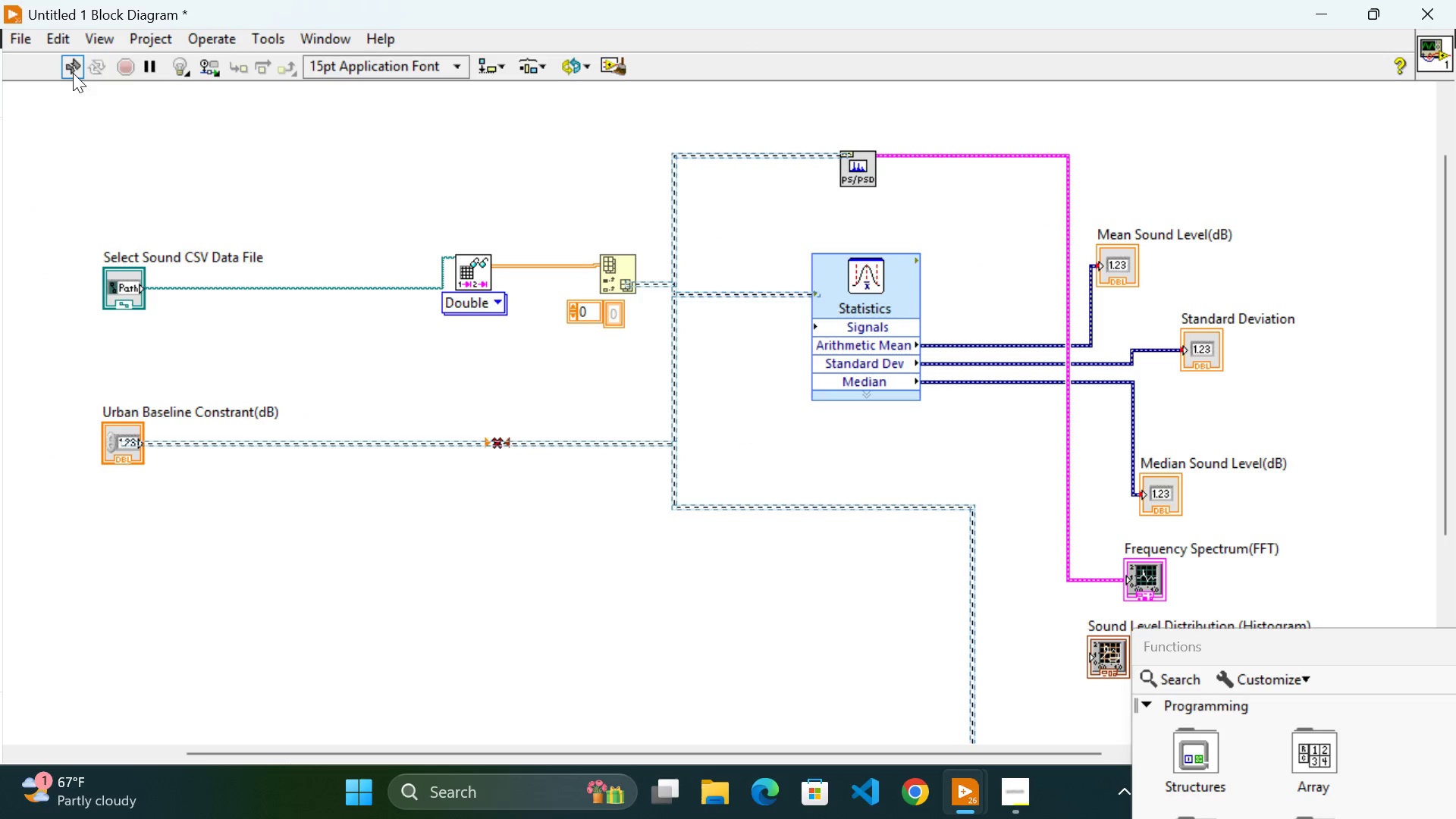 
left_click([72, 69])
 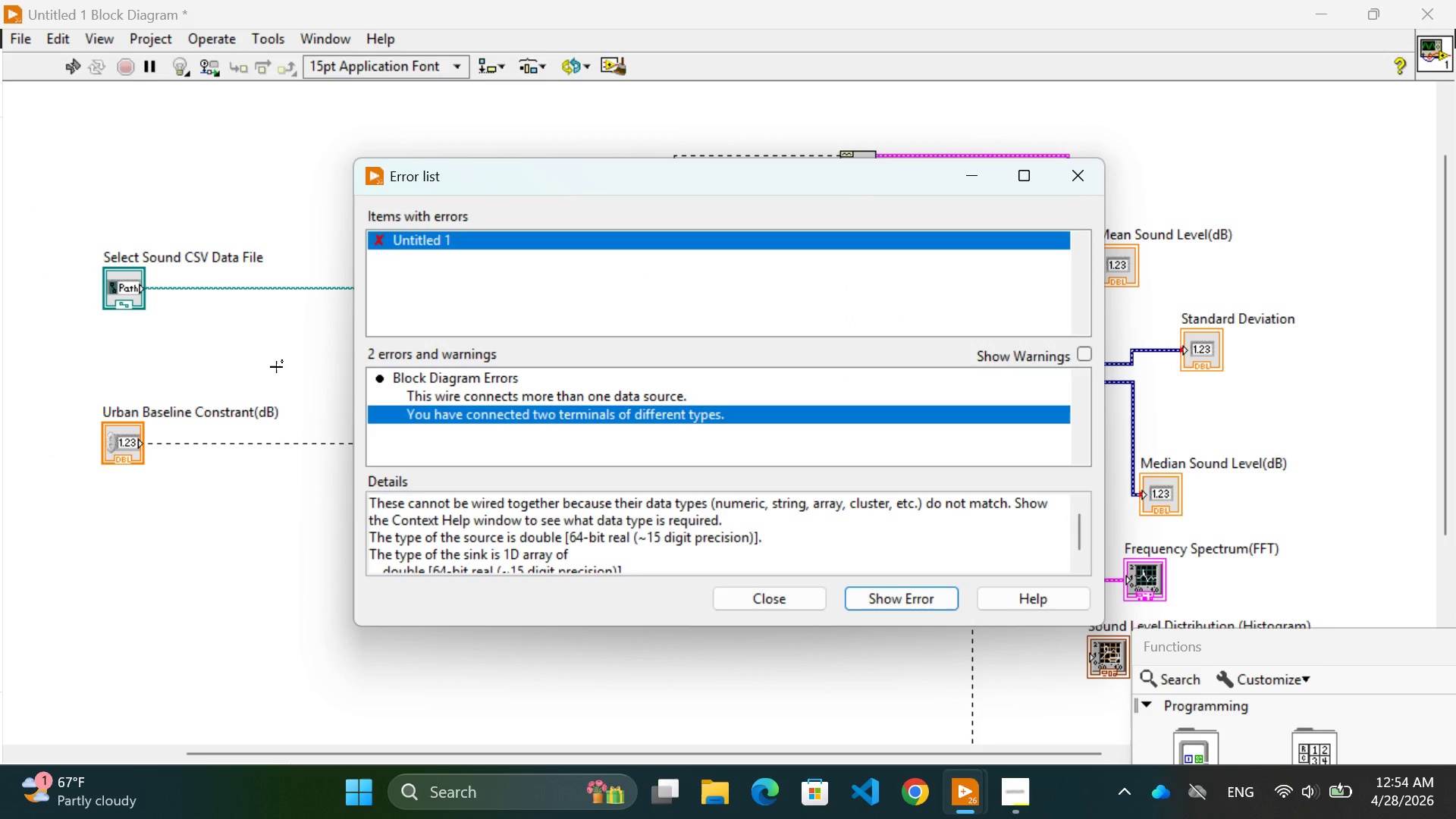 
wait(10.84)
 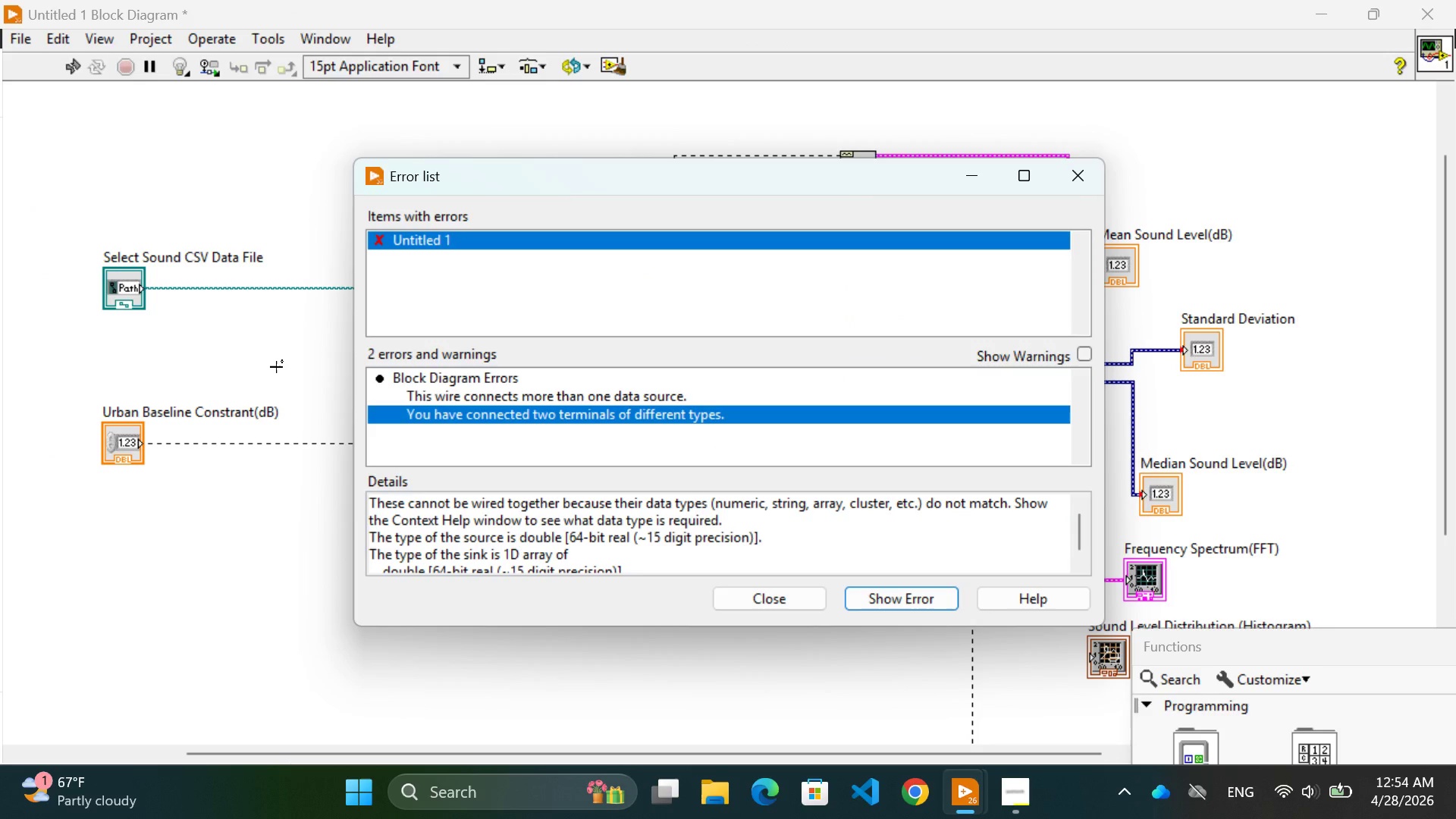 
left_click([461, 380])
 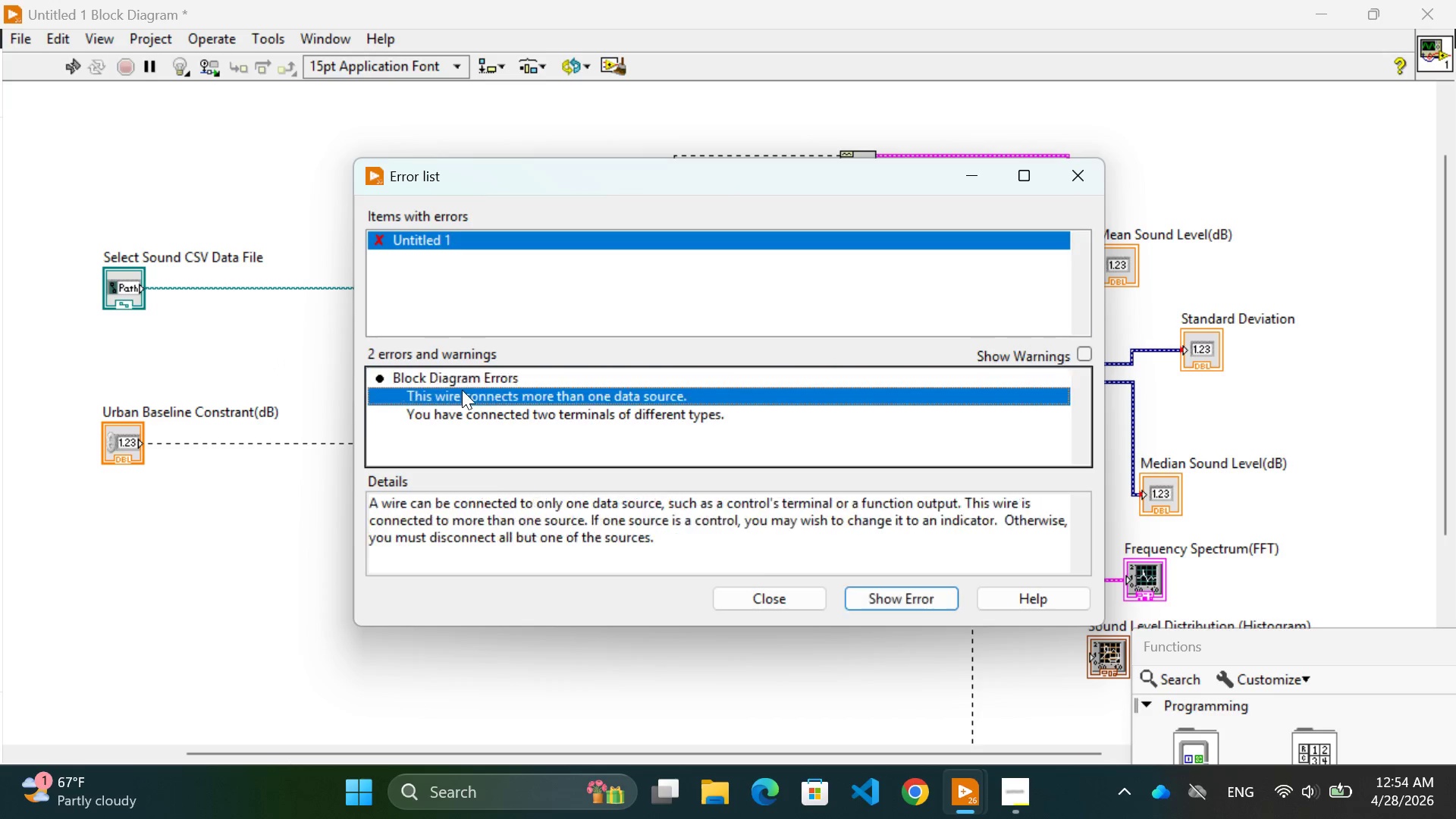 
left_click([462, 390])
 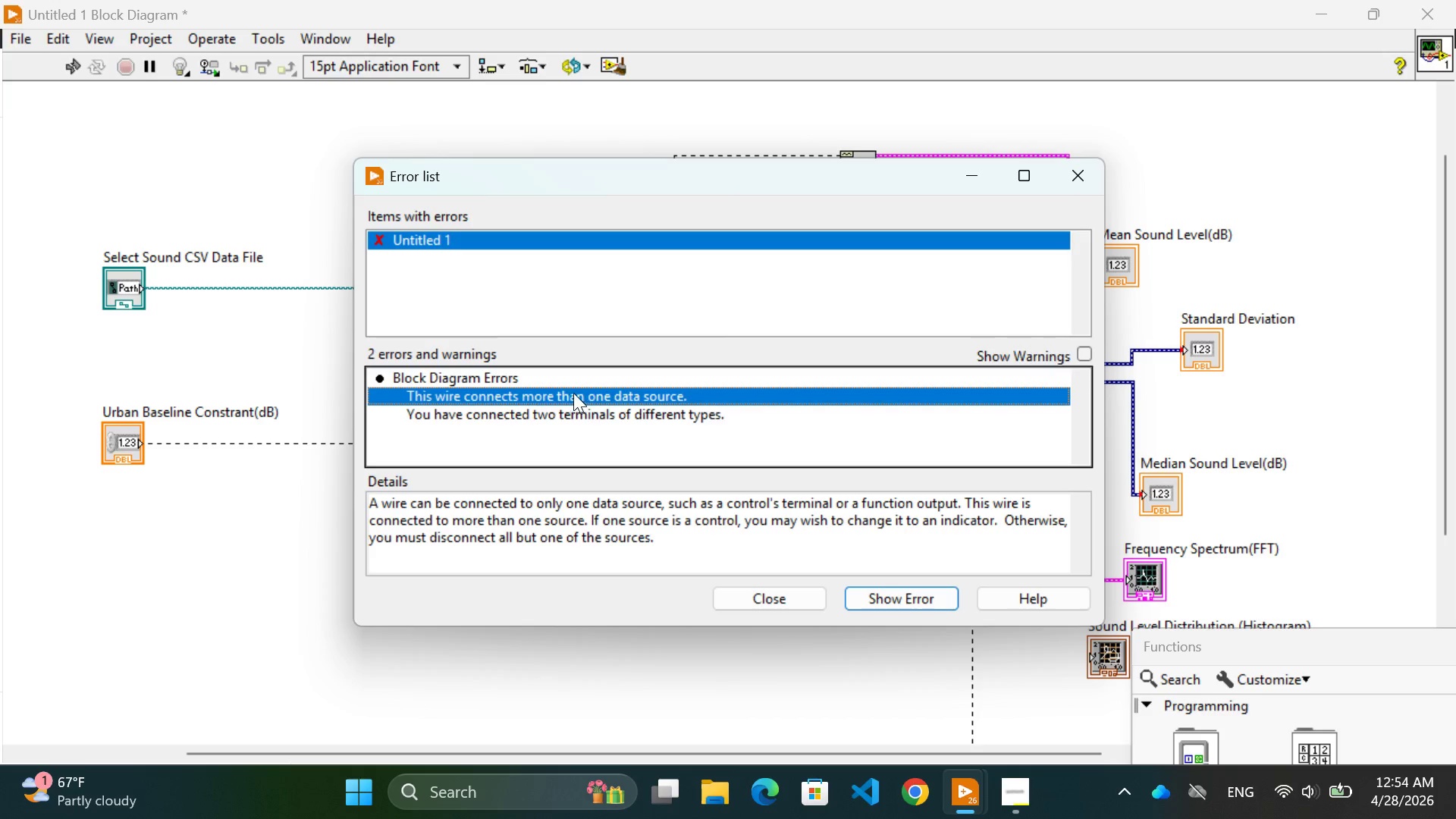 
wait(7.55)
 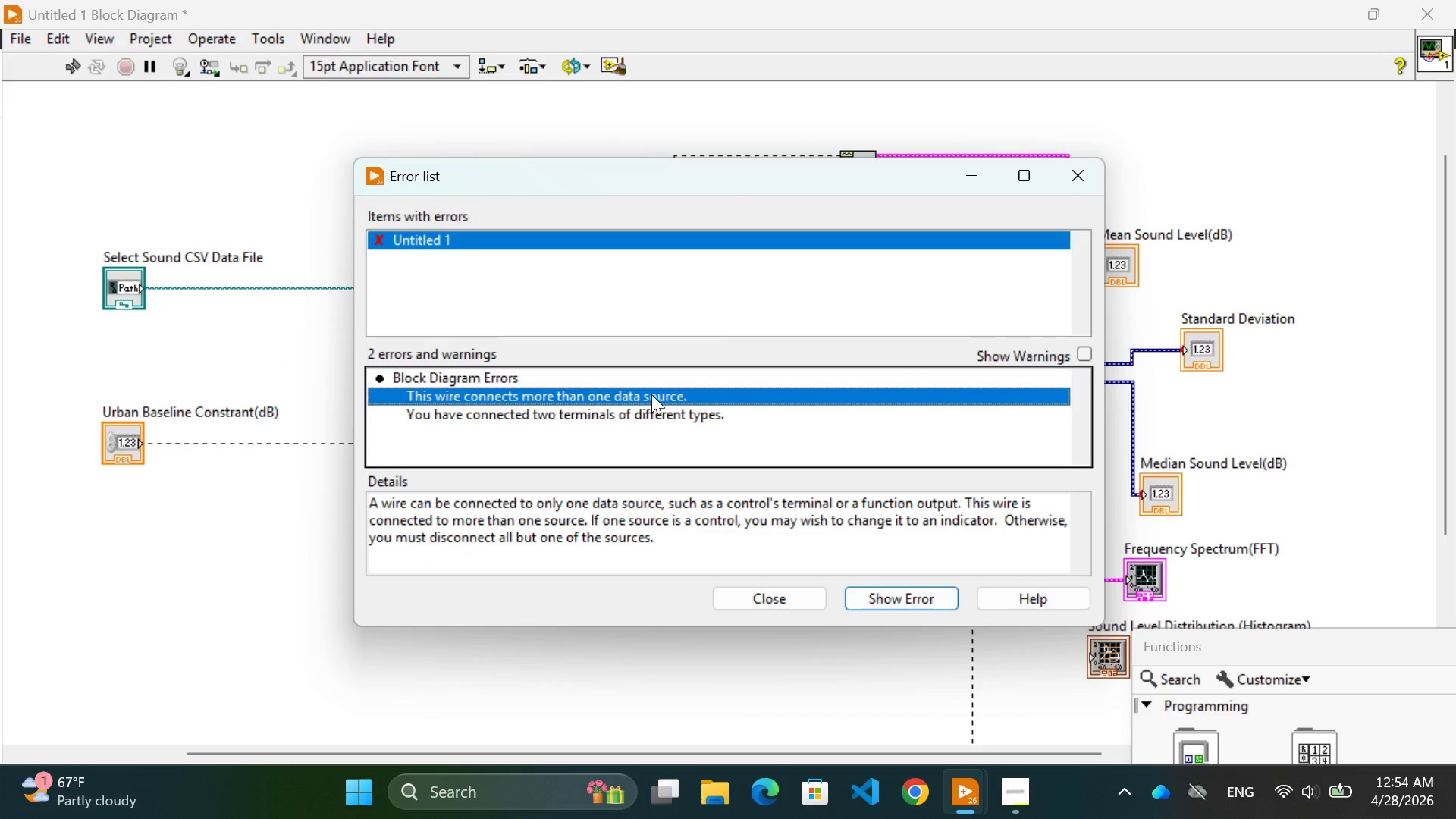 
left_click([899, 597])
 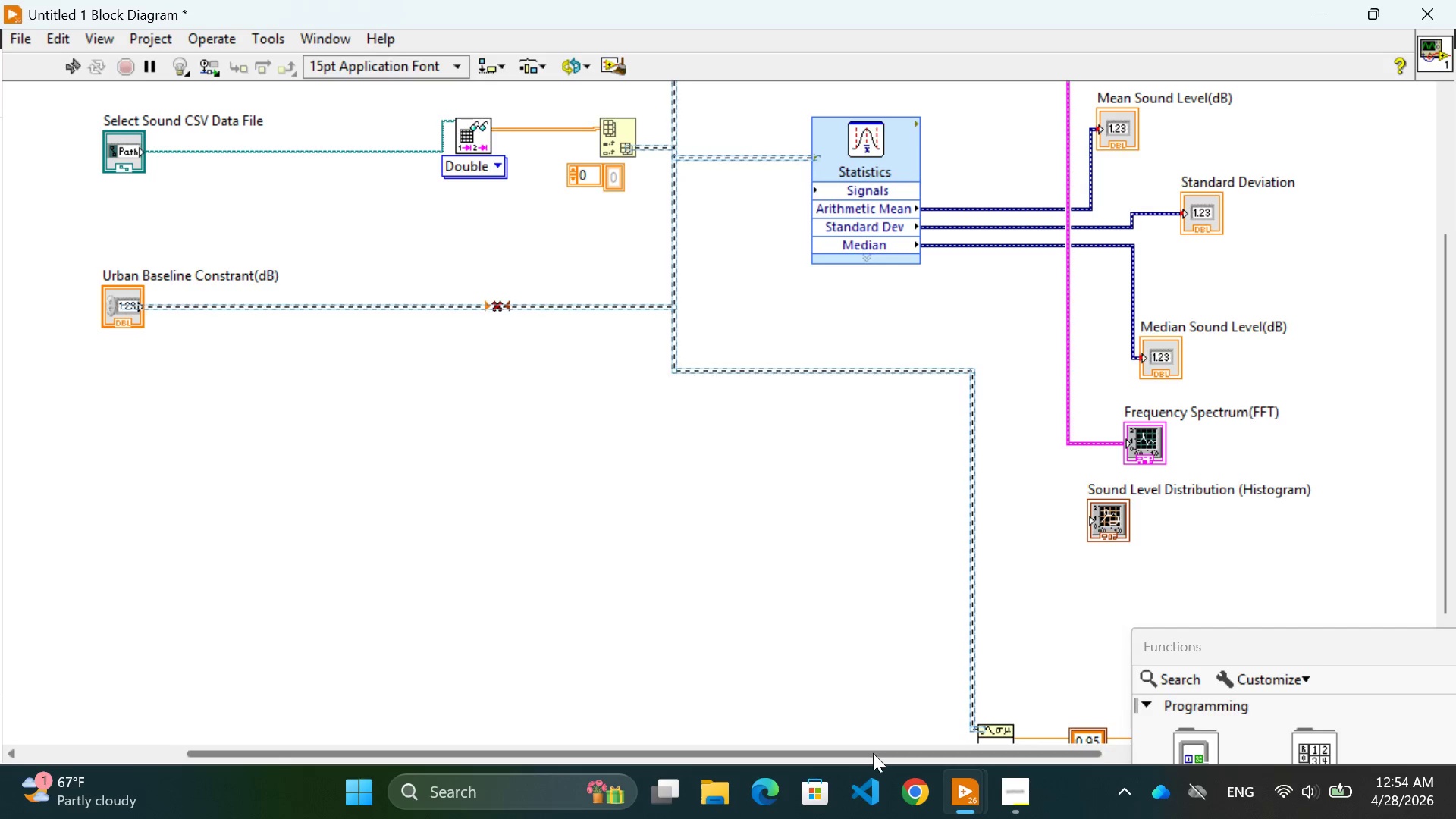 
left_click([63, 59])
 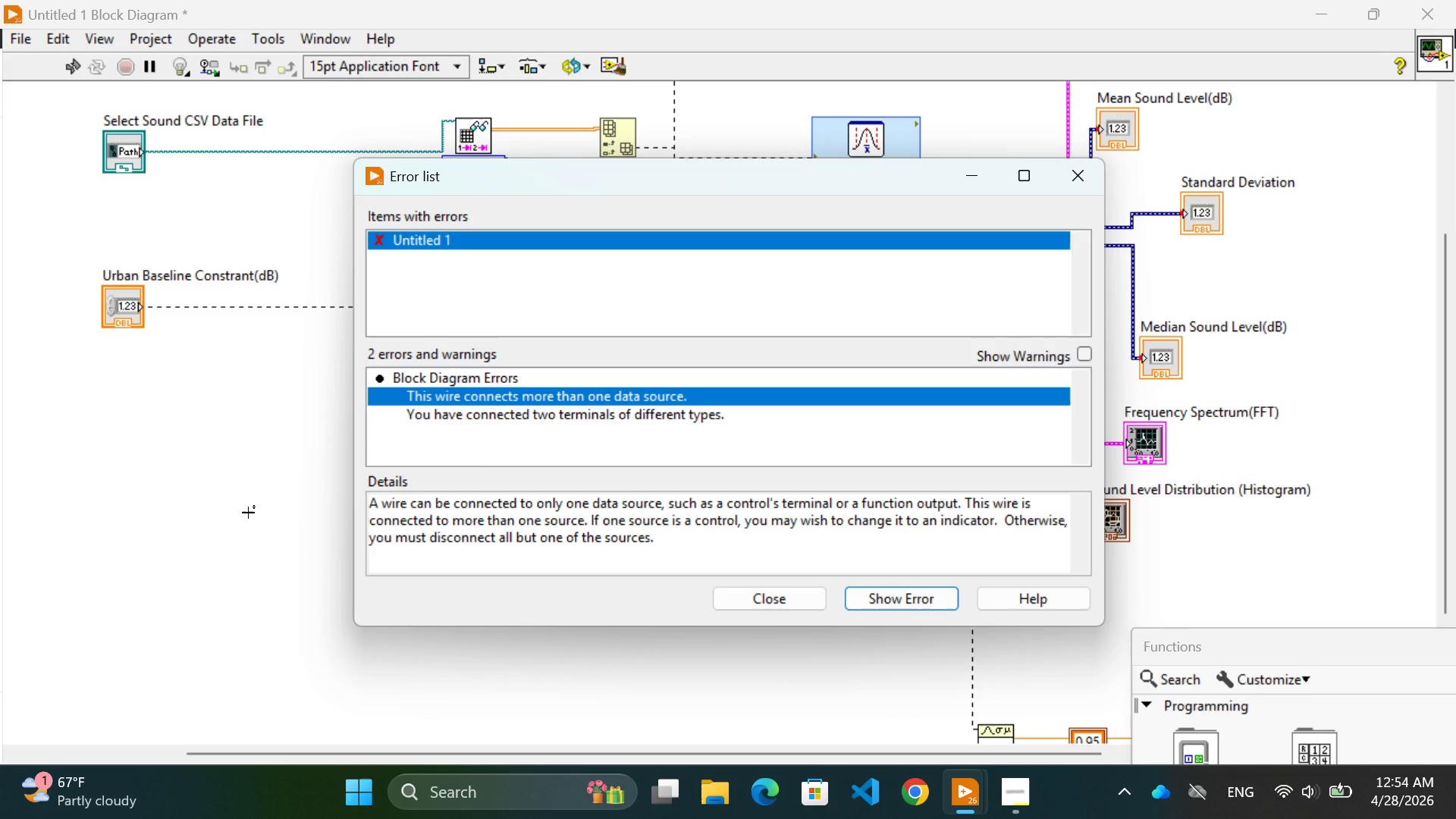 
wait(24.92)
 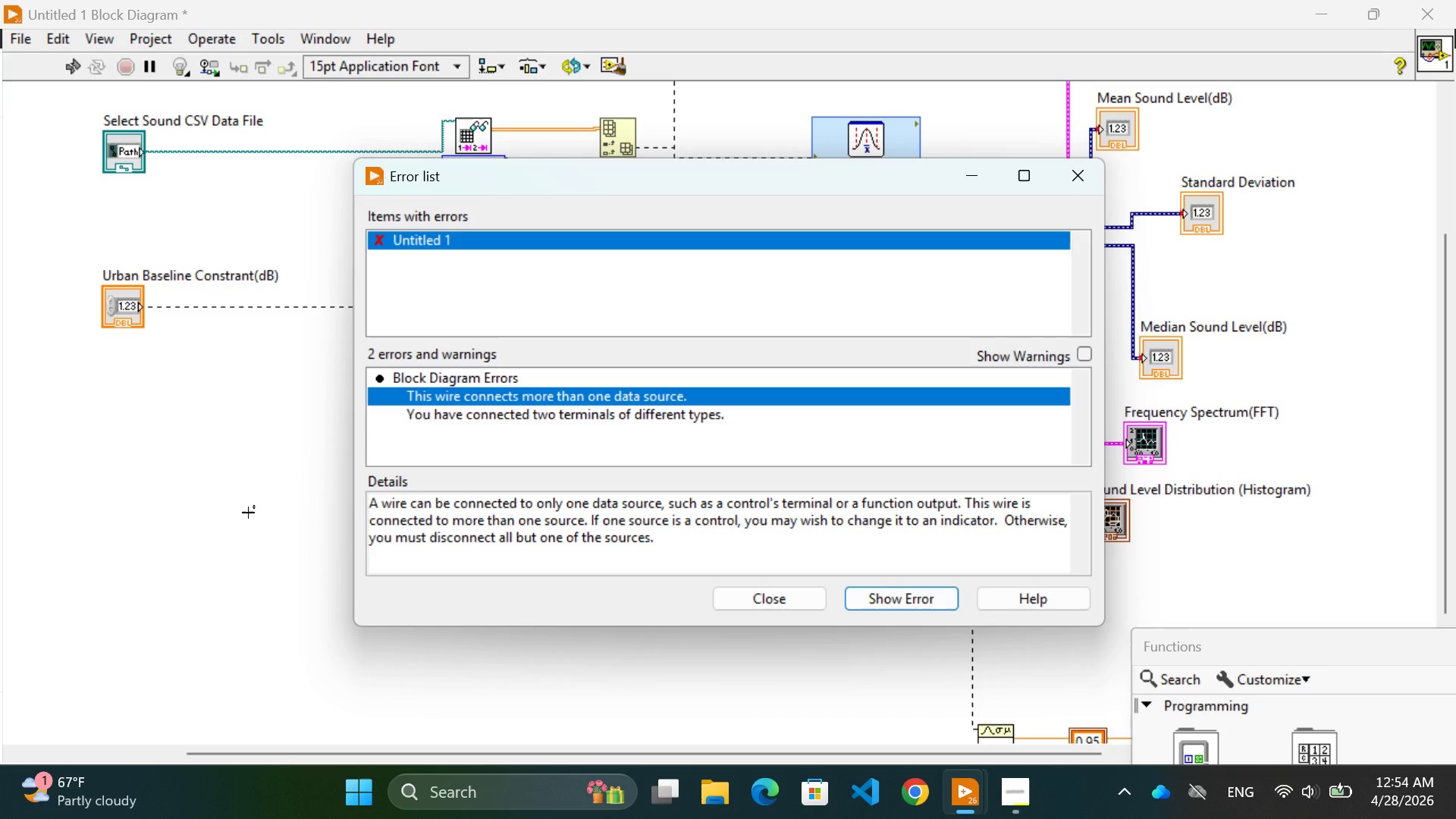 
left_click([765, 600])
 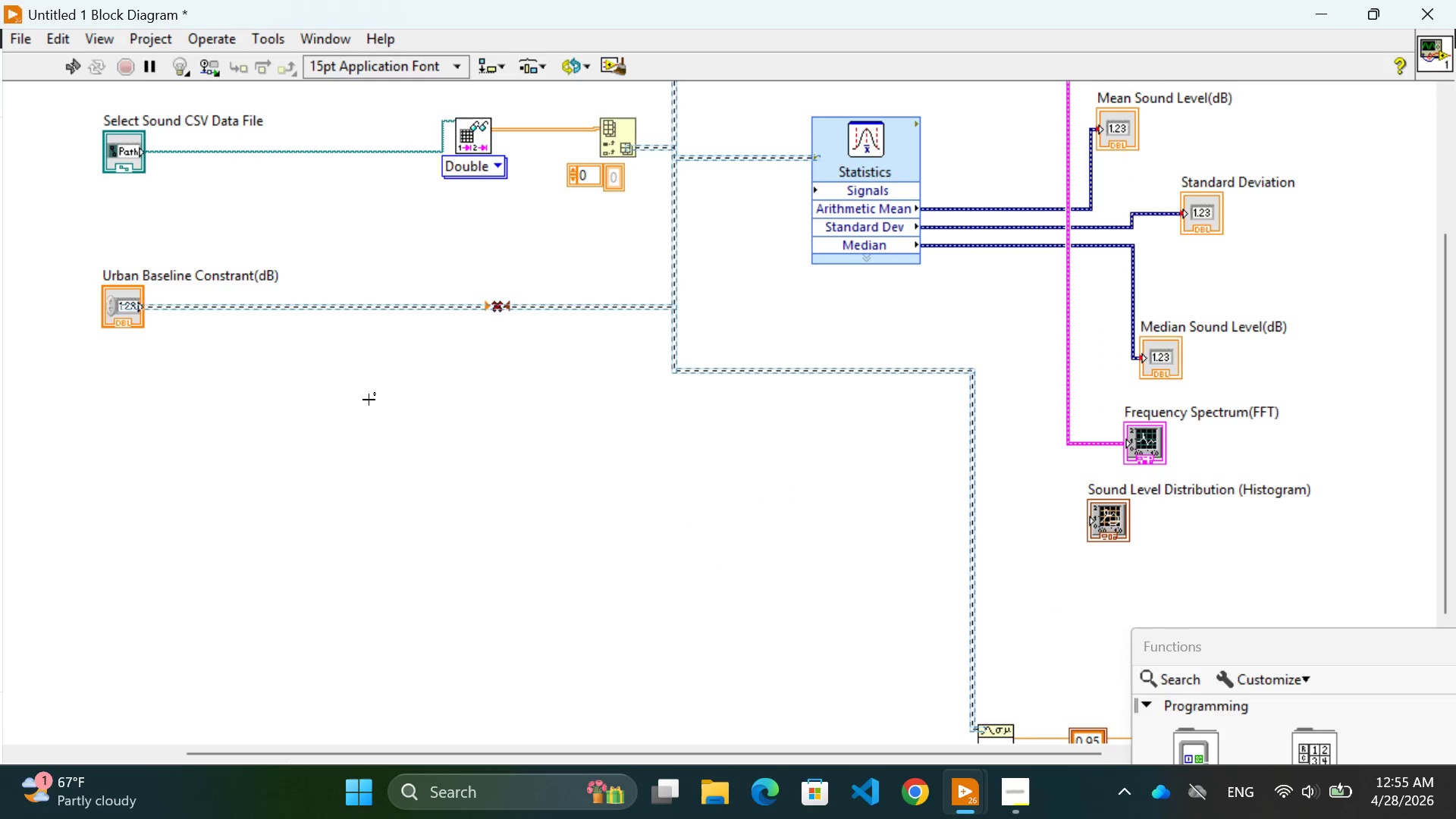 
scroll: coordinate [452, 407], scroll_direction: down, amount: 2.0
 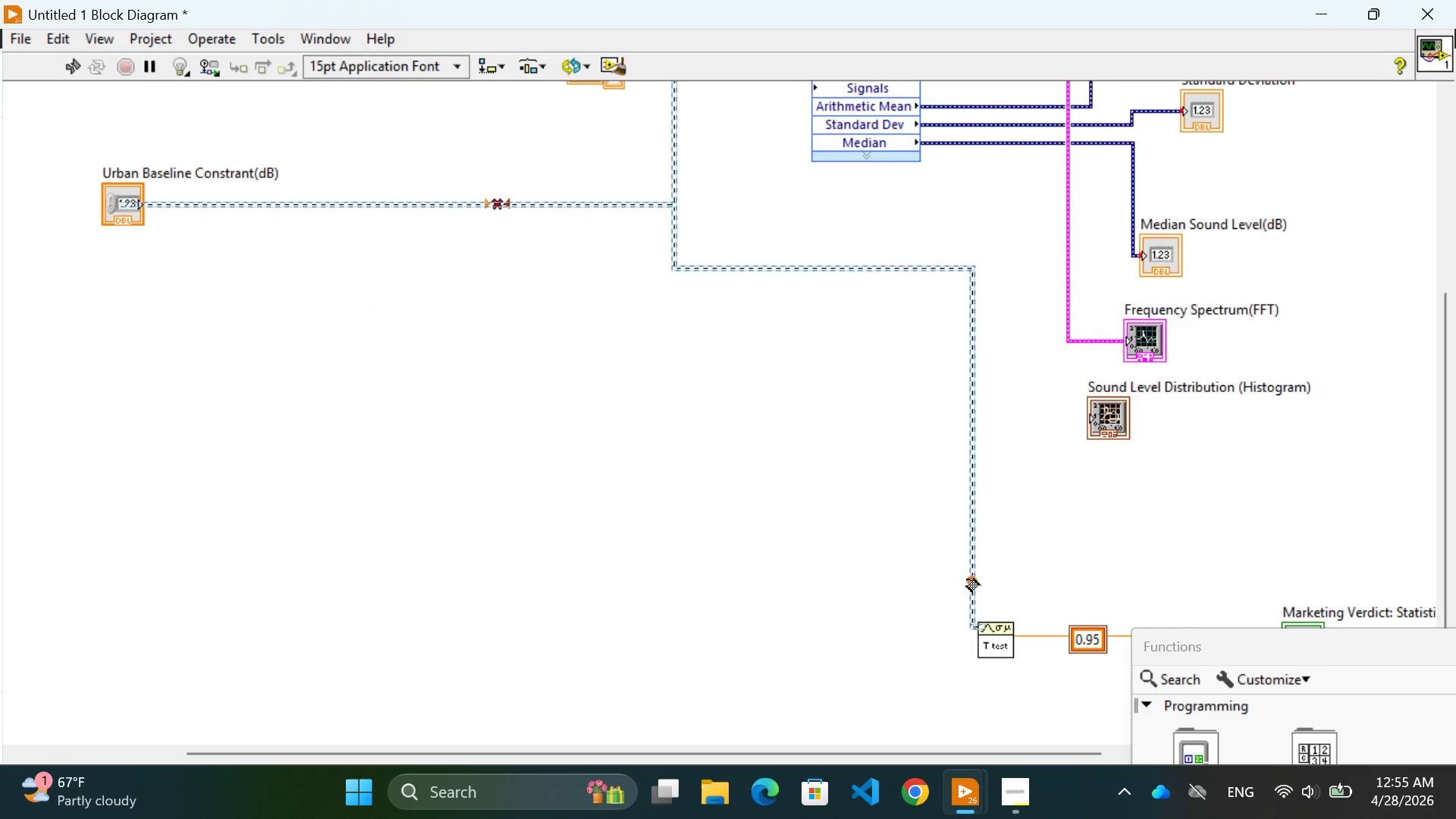 
left_click_drag(start_coordinate=[967, 579], to_coordinate=[971, 633])
 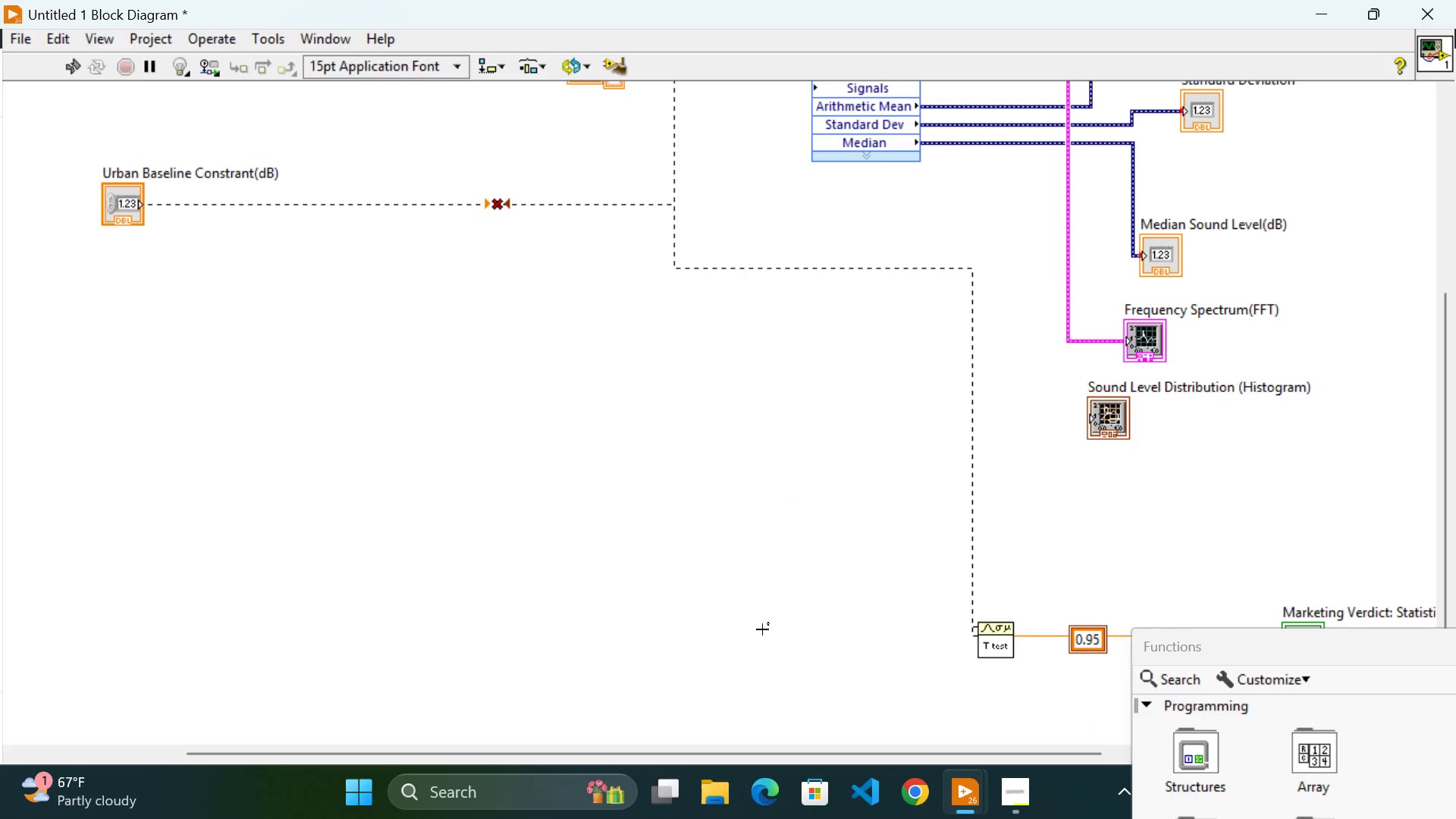 
left_click([762, 629])
 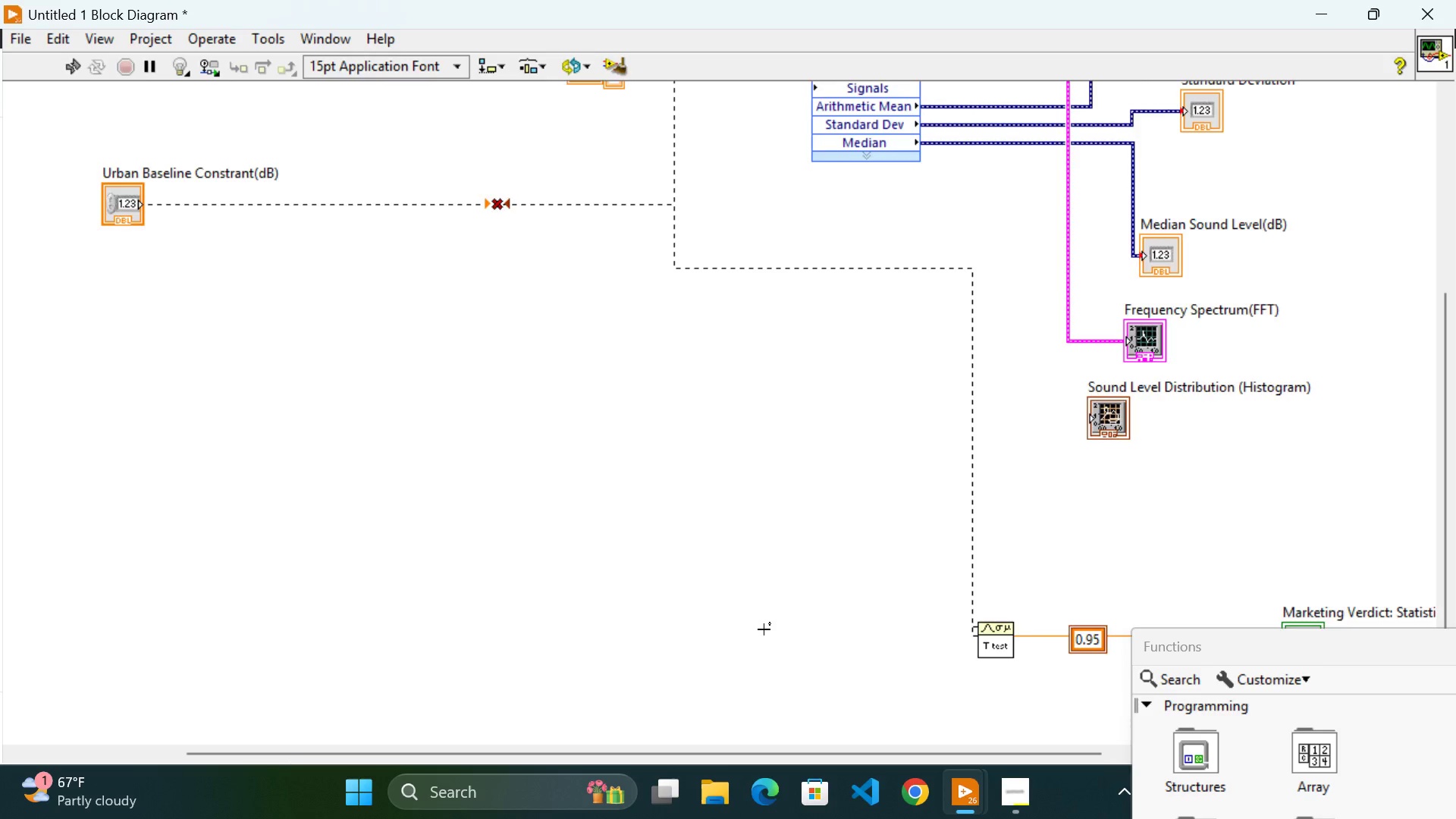 
scroll: coordinate [761, 629], scroll_direction: up, amount: 6.0
 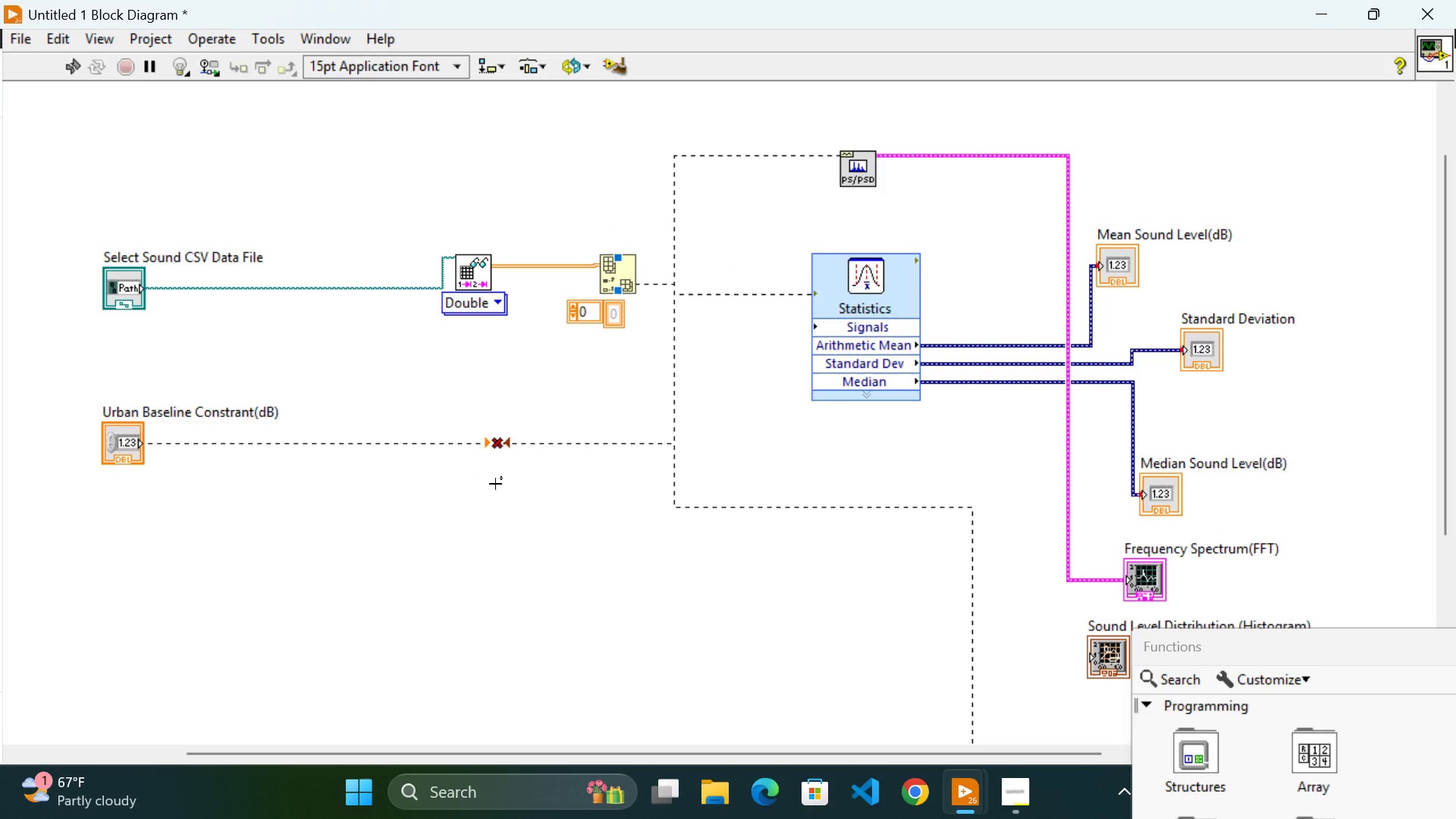 
wait(6.43)
 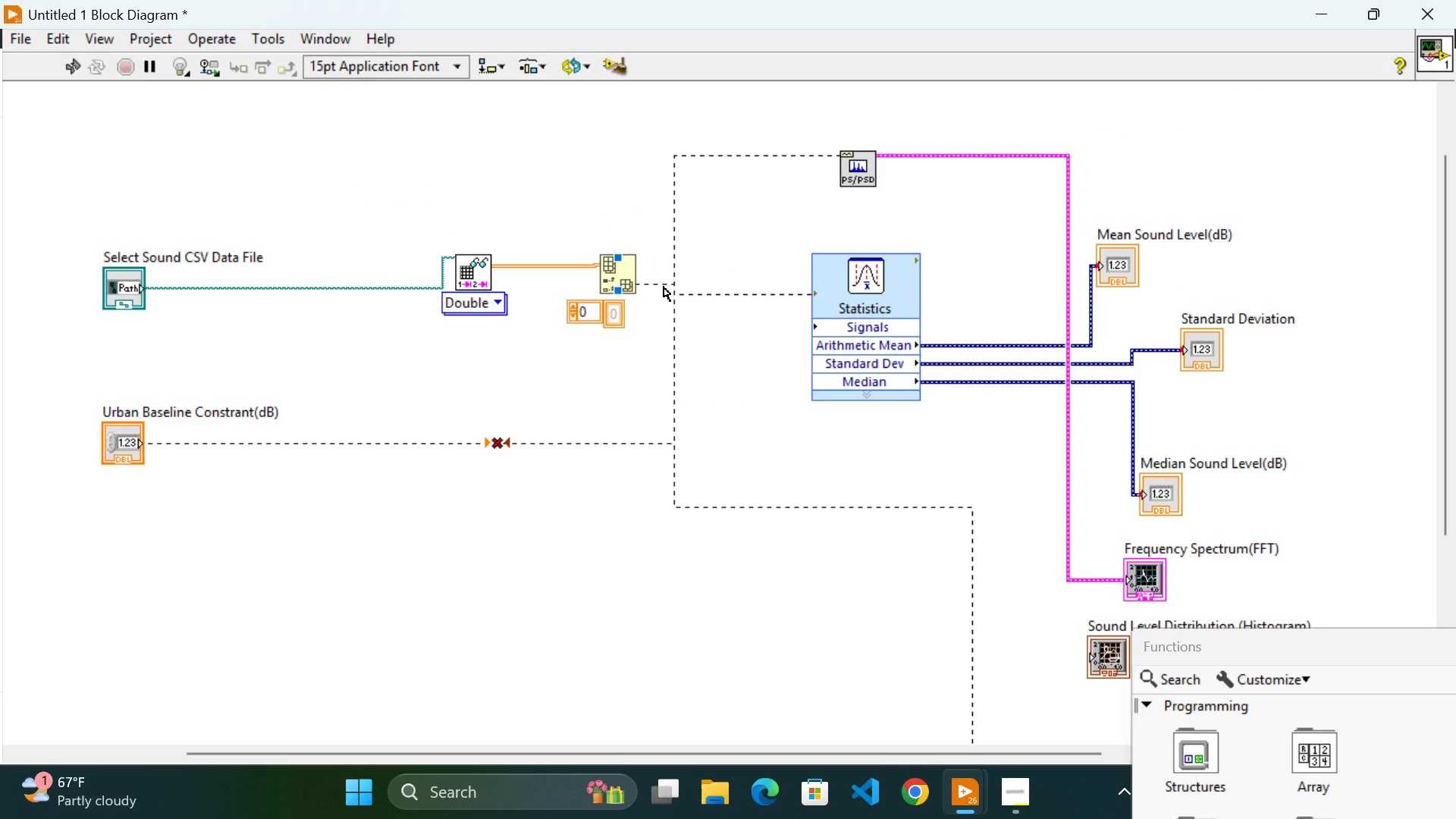 
left_click([495, 449])
 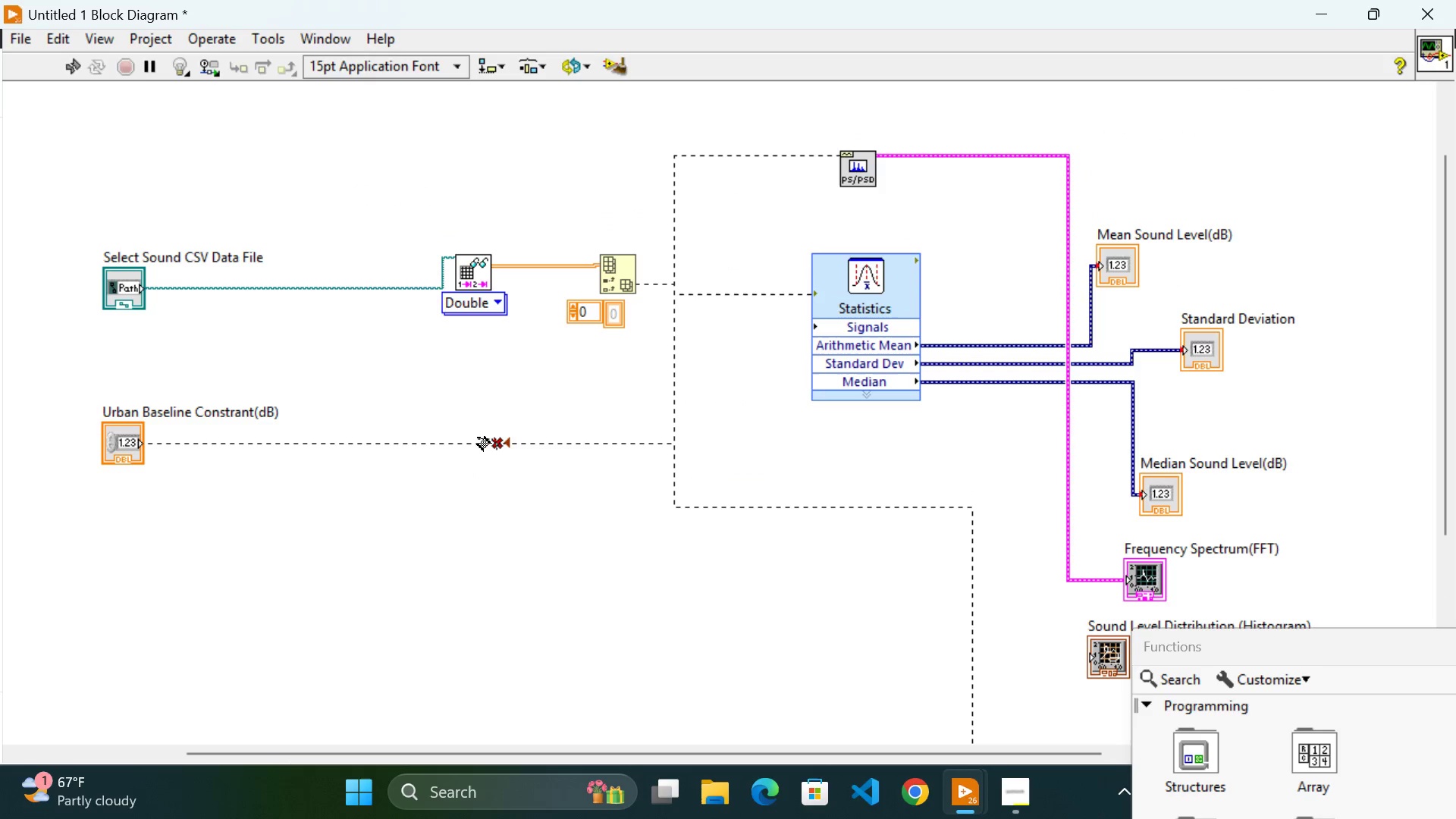 
key(Backspace)
 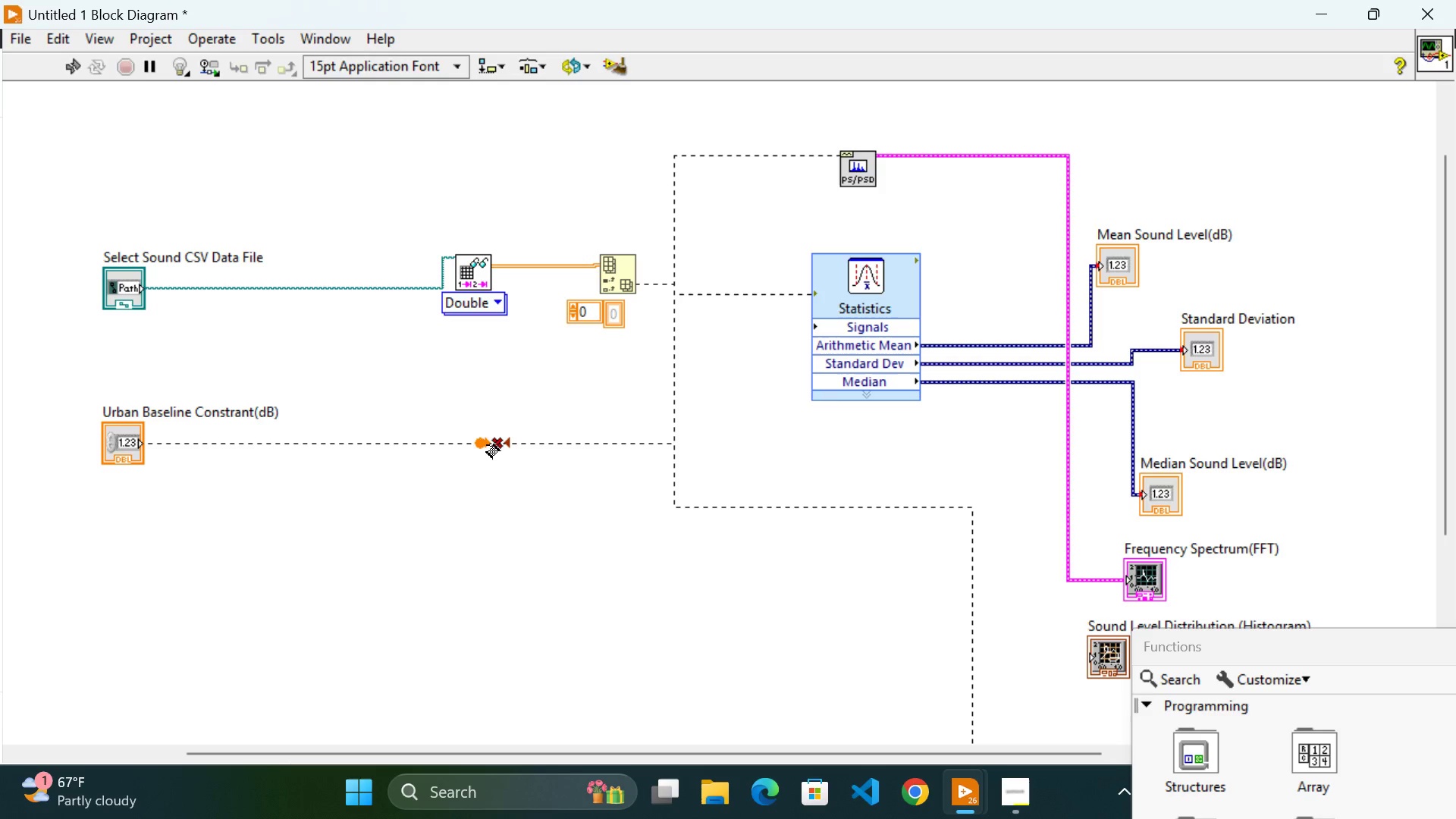 
left_click([487, 445])
 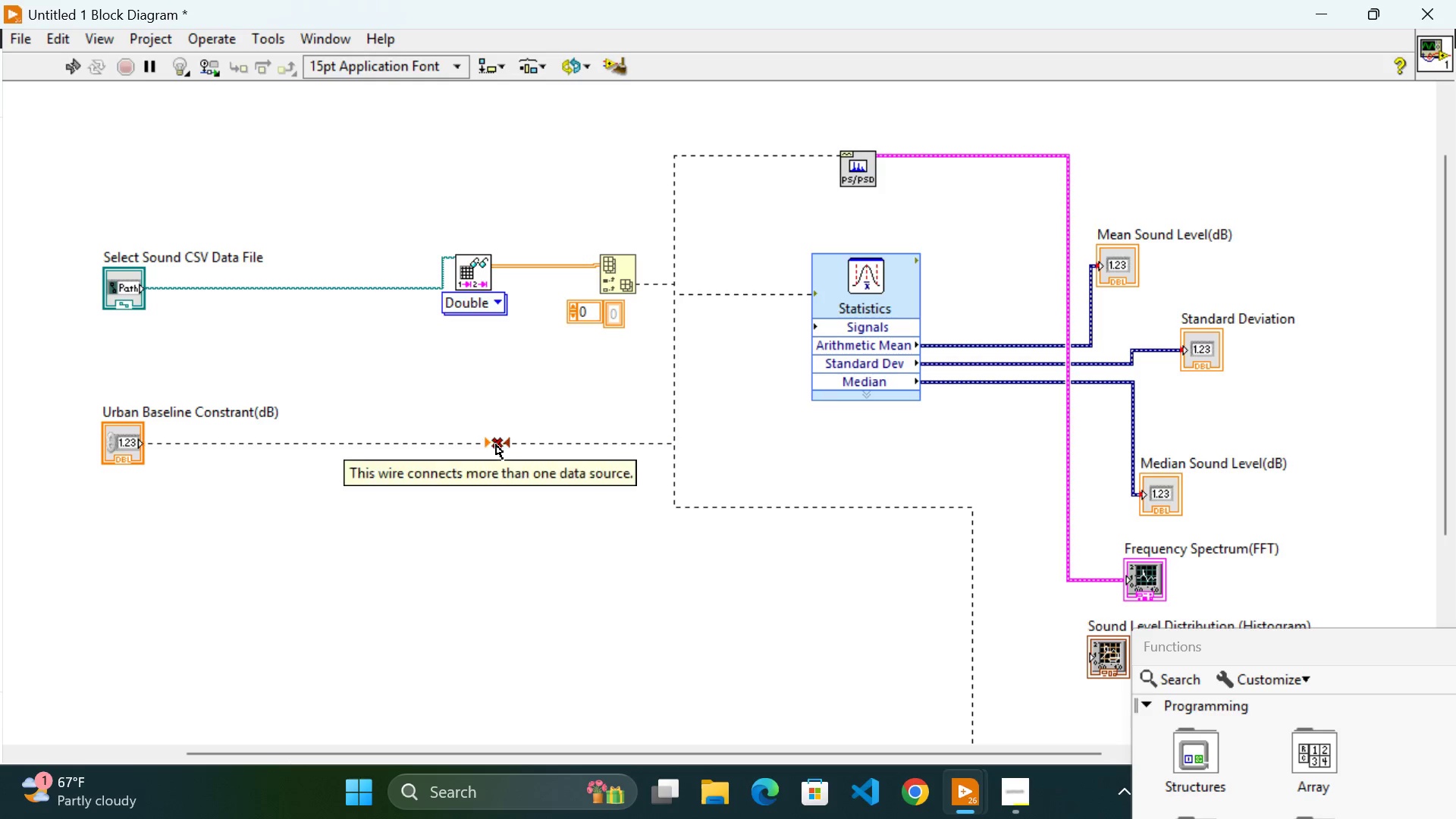 
left_click([496, 444])
 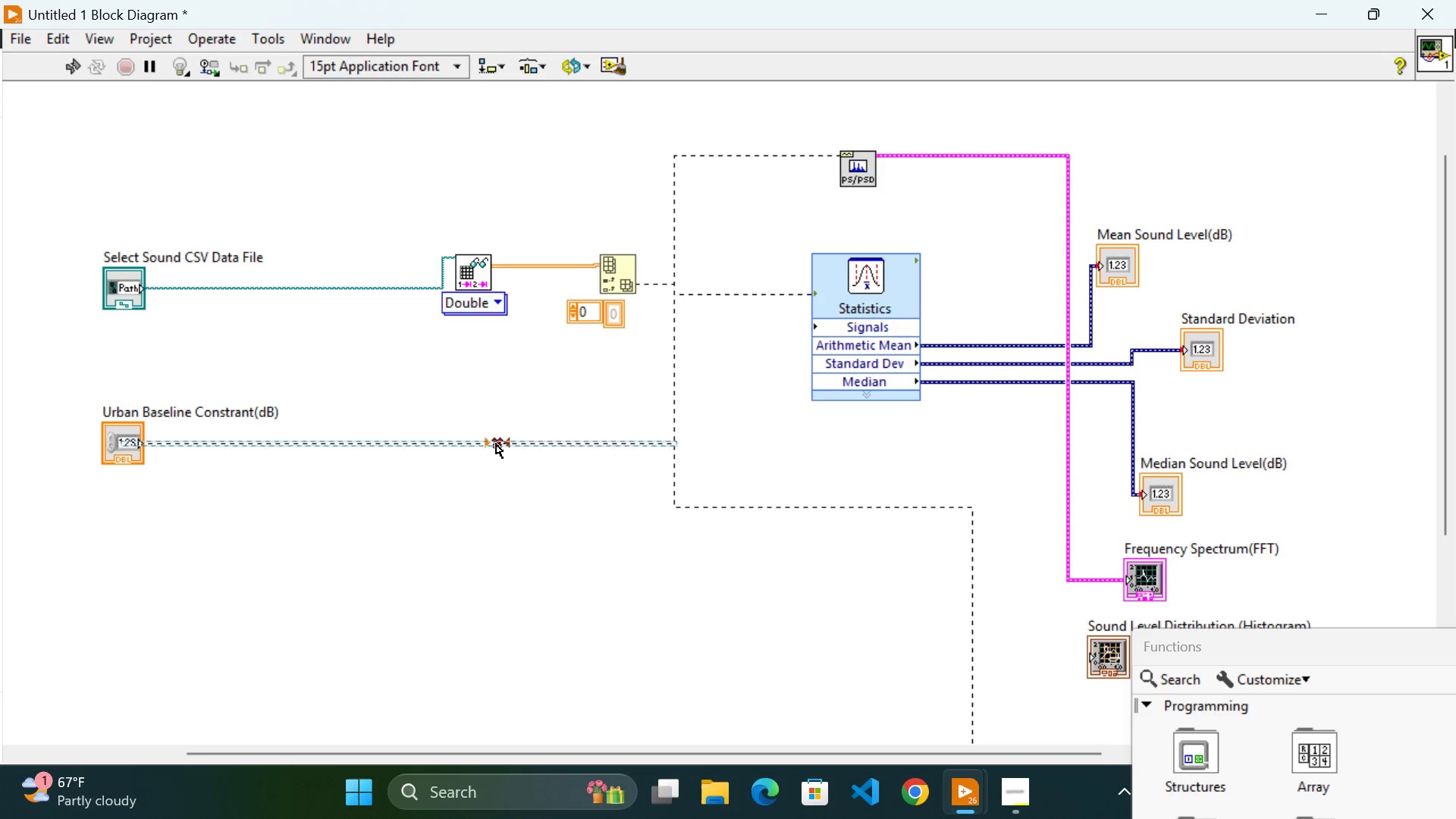 
key(Backspace)
 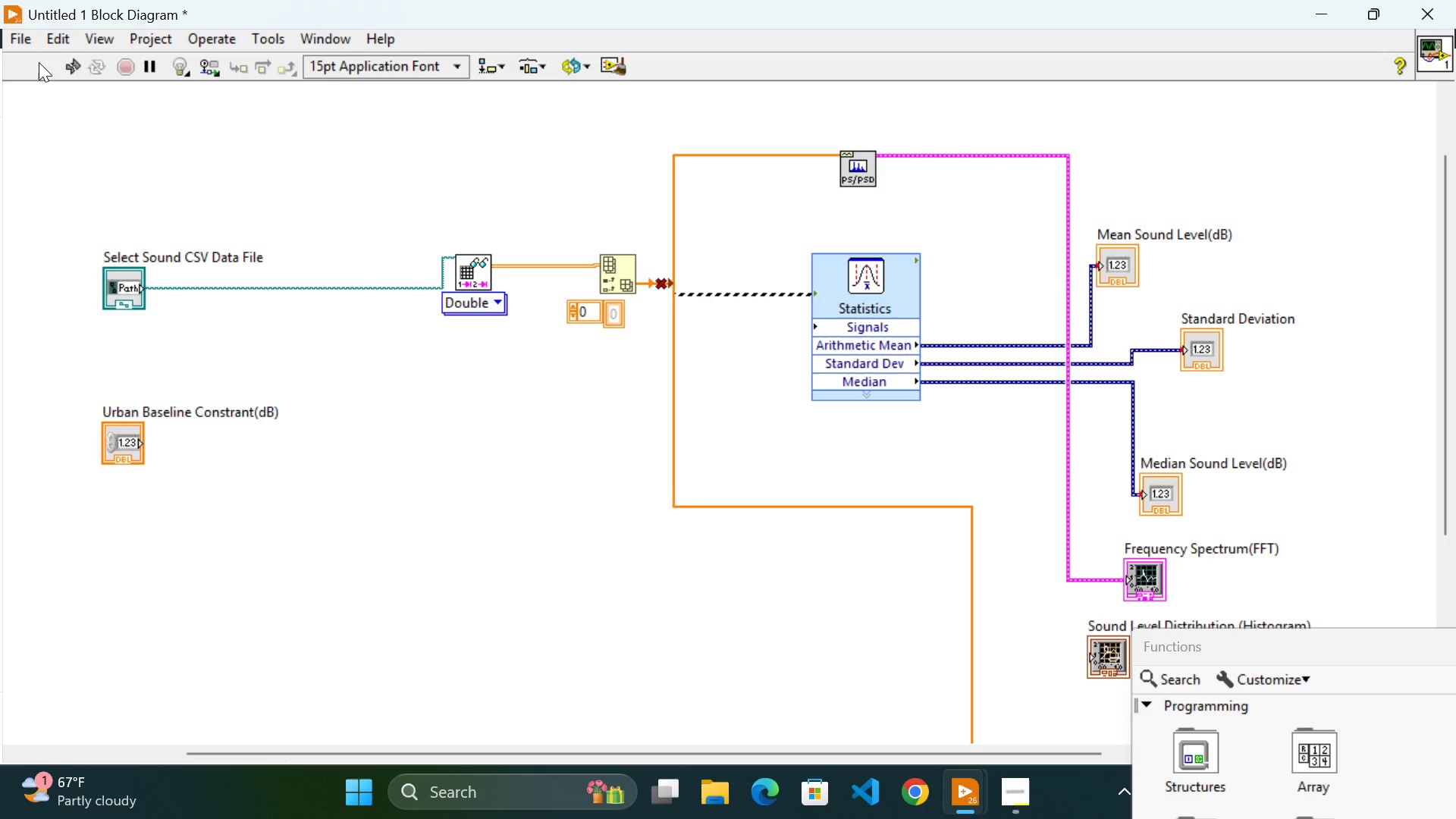 
left_click([74, 67])
 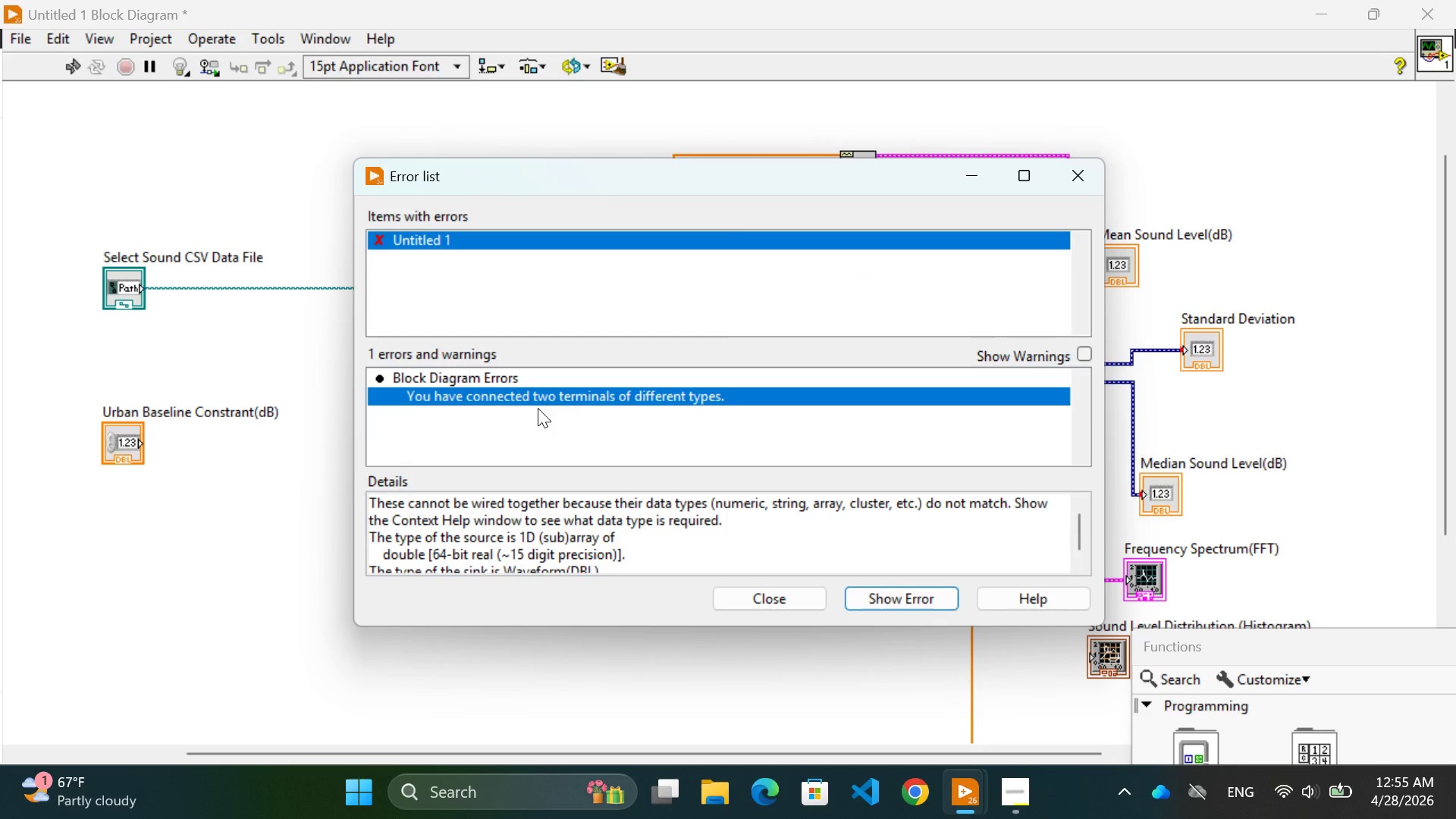 
wait(8.7)
 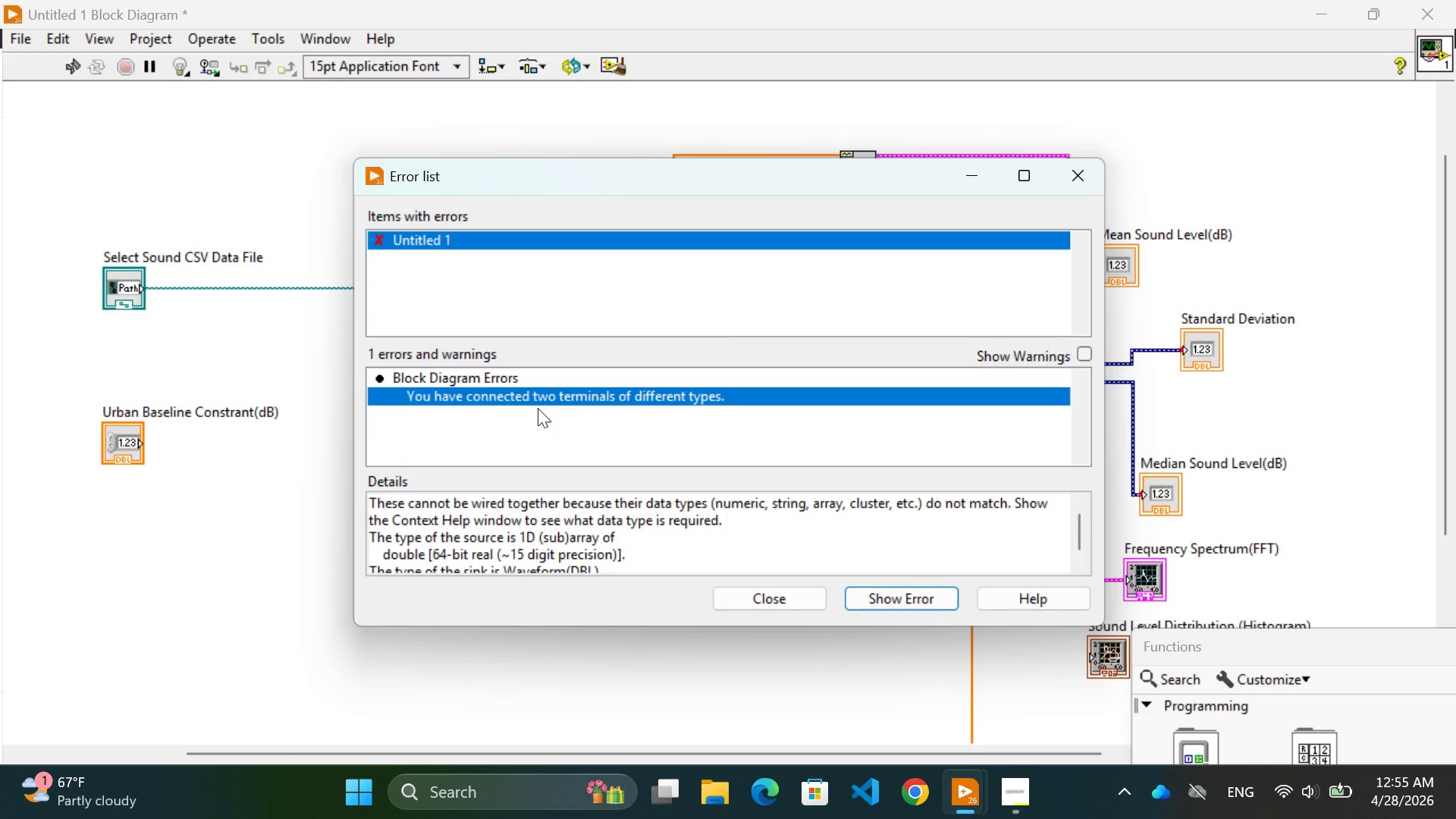 
left_click([898, 598])
 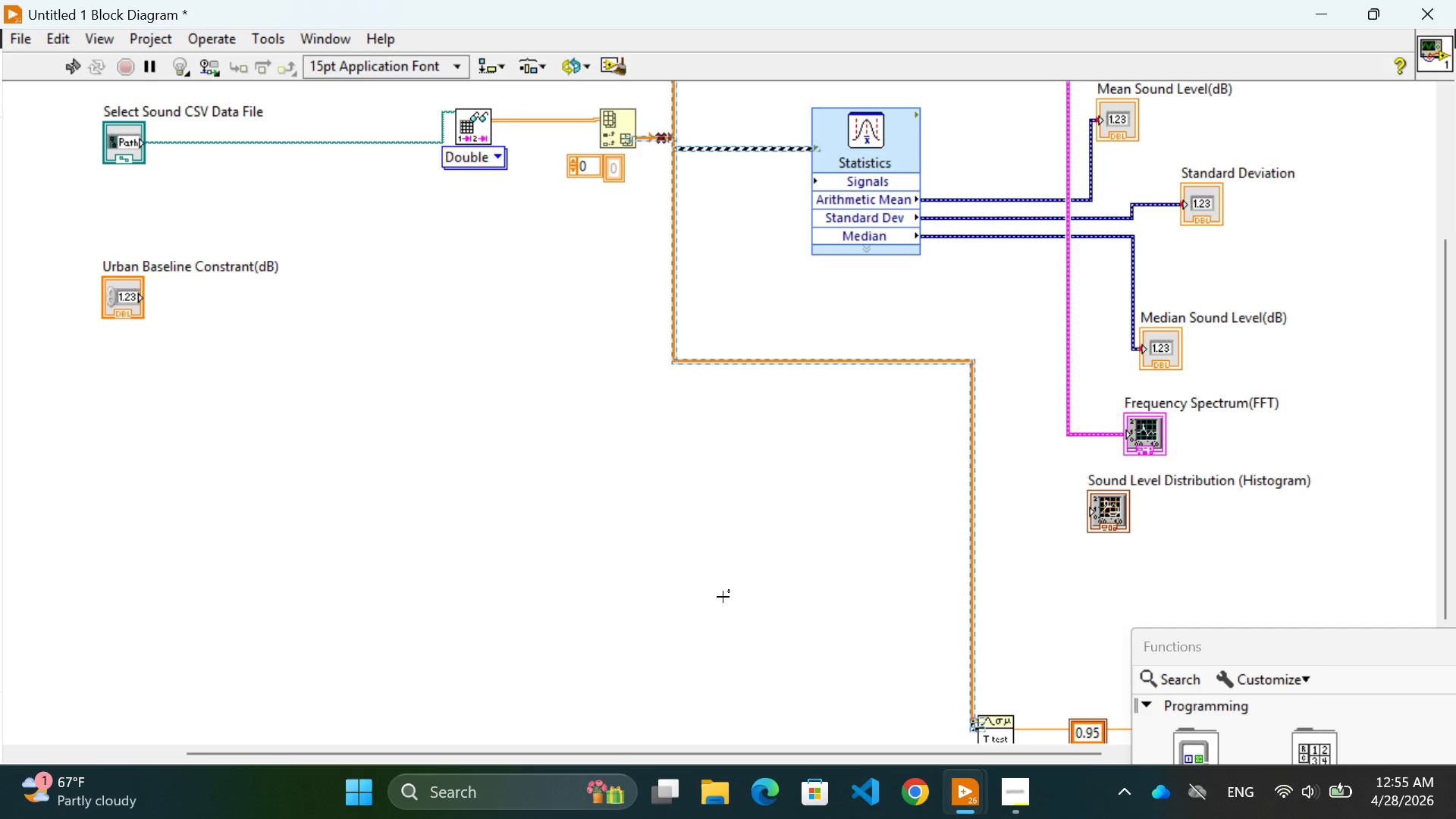 
scroll: coordinate [721, 597], scroll_direction: up, amount: 4.0
 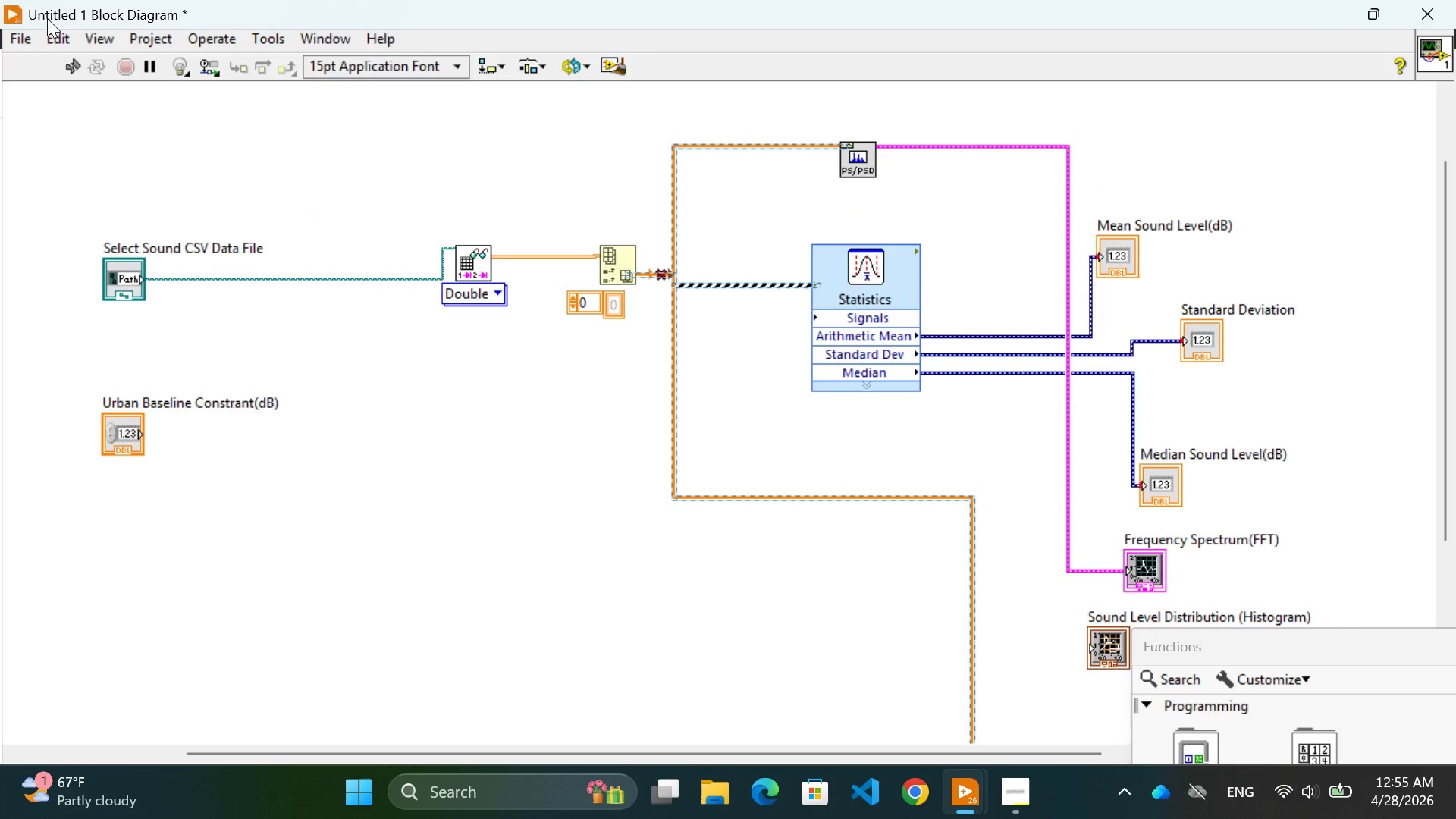 
left_click([63, 64])
 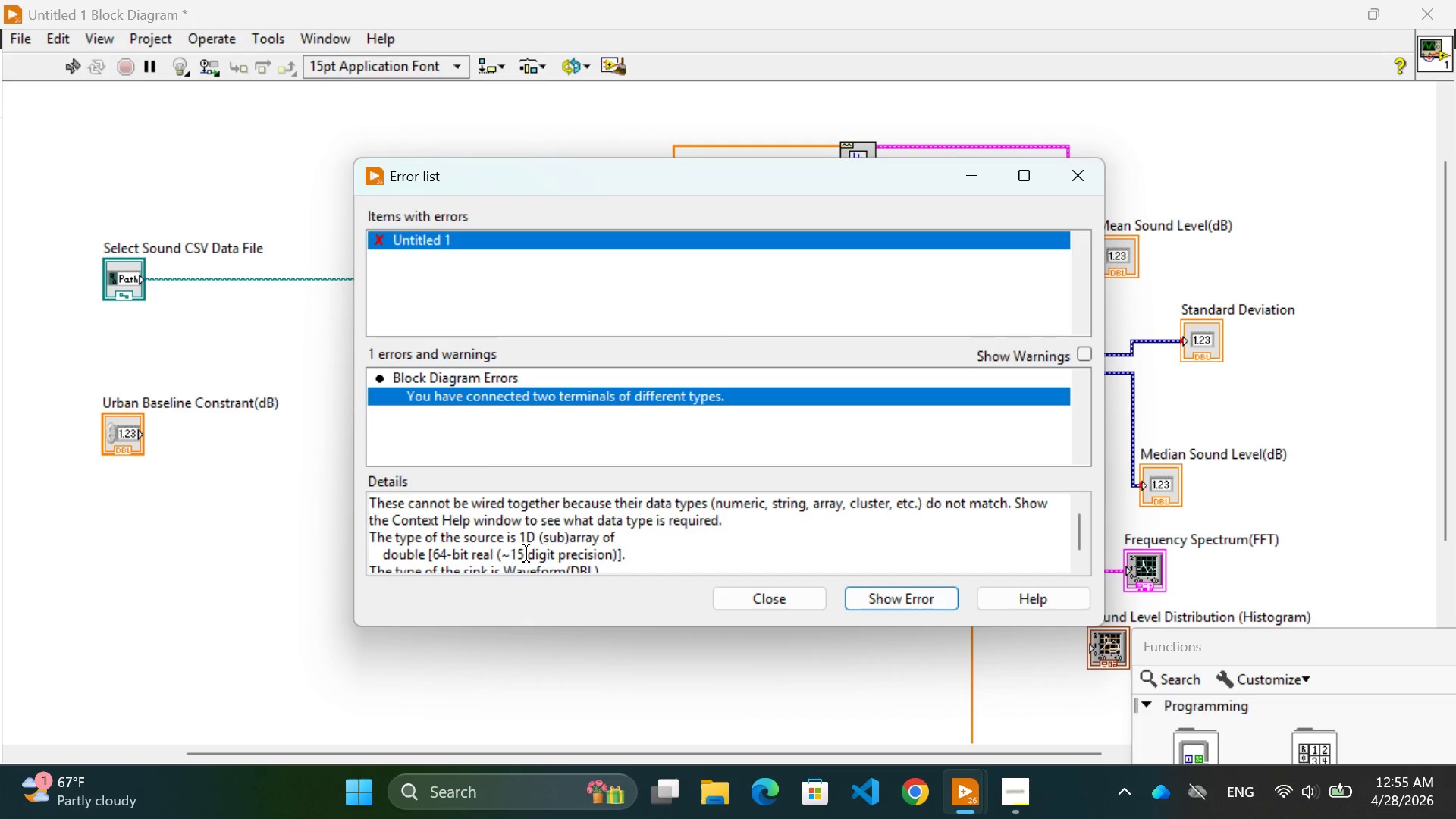 
wait(9.69)
 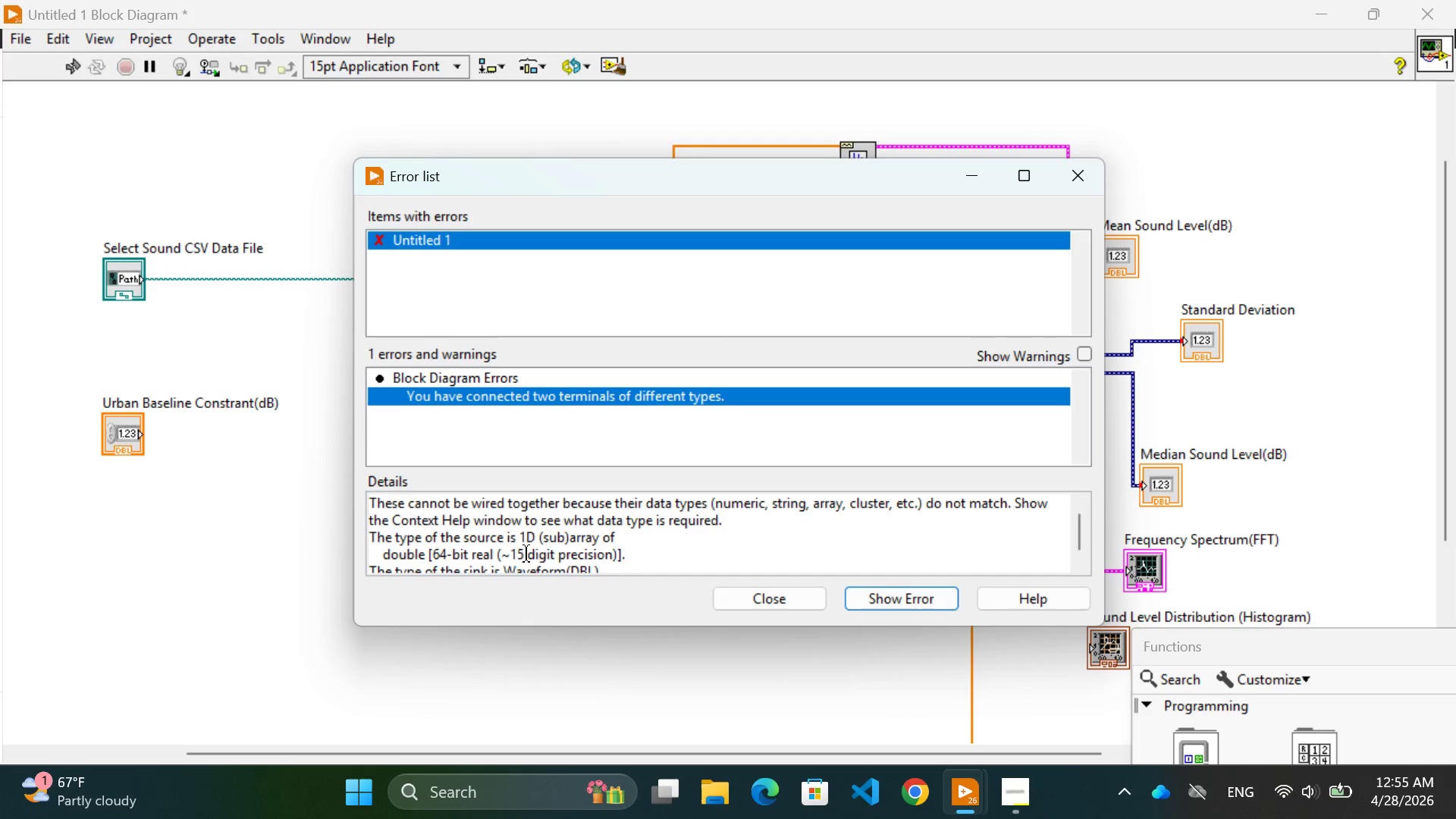 
scroll: coordinate [670, 523], scroll_direction: none, amount: 0.0
 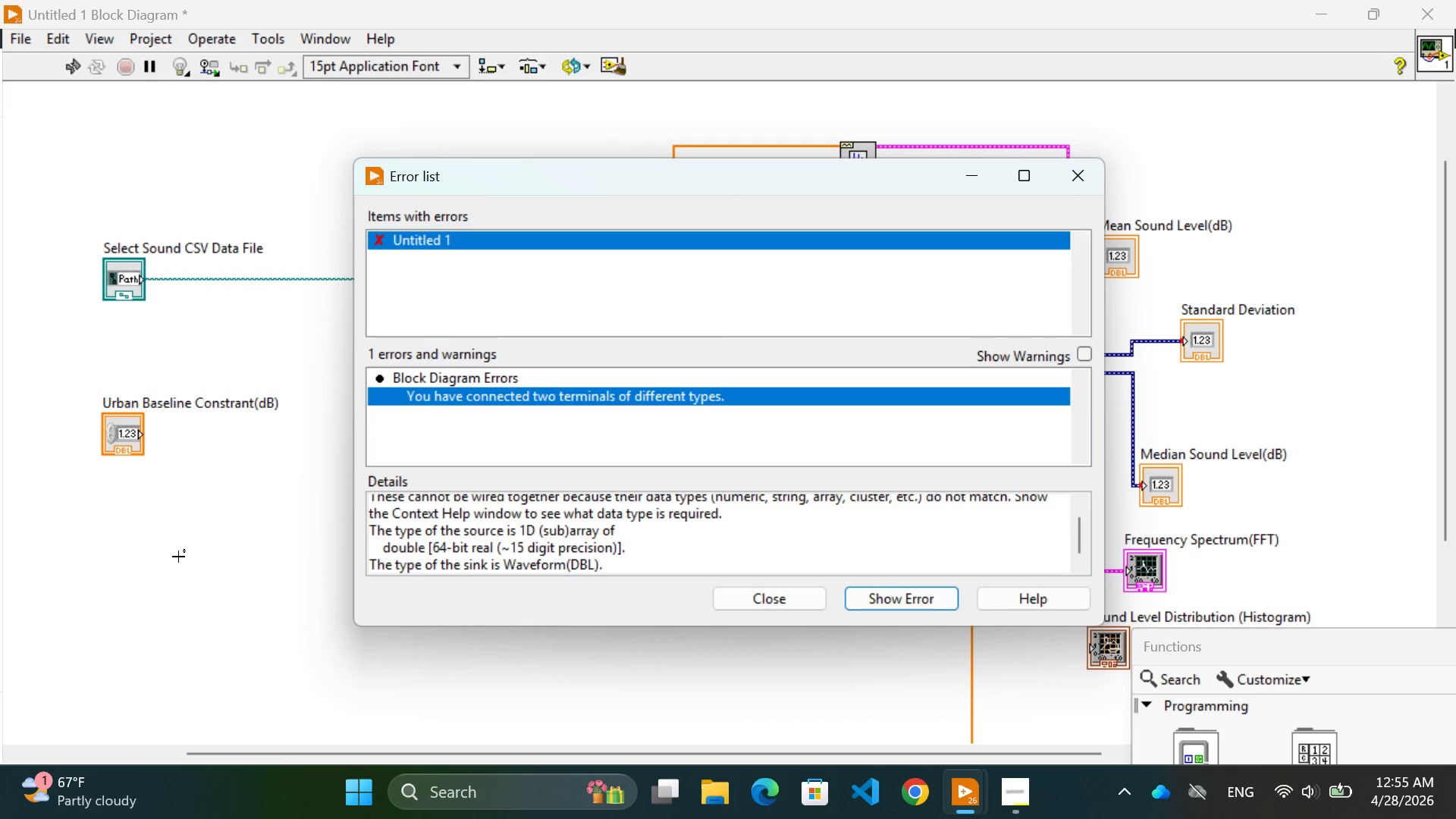 
wait(5.71)
 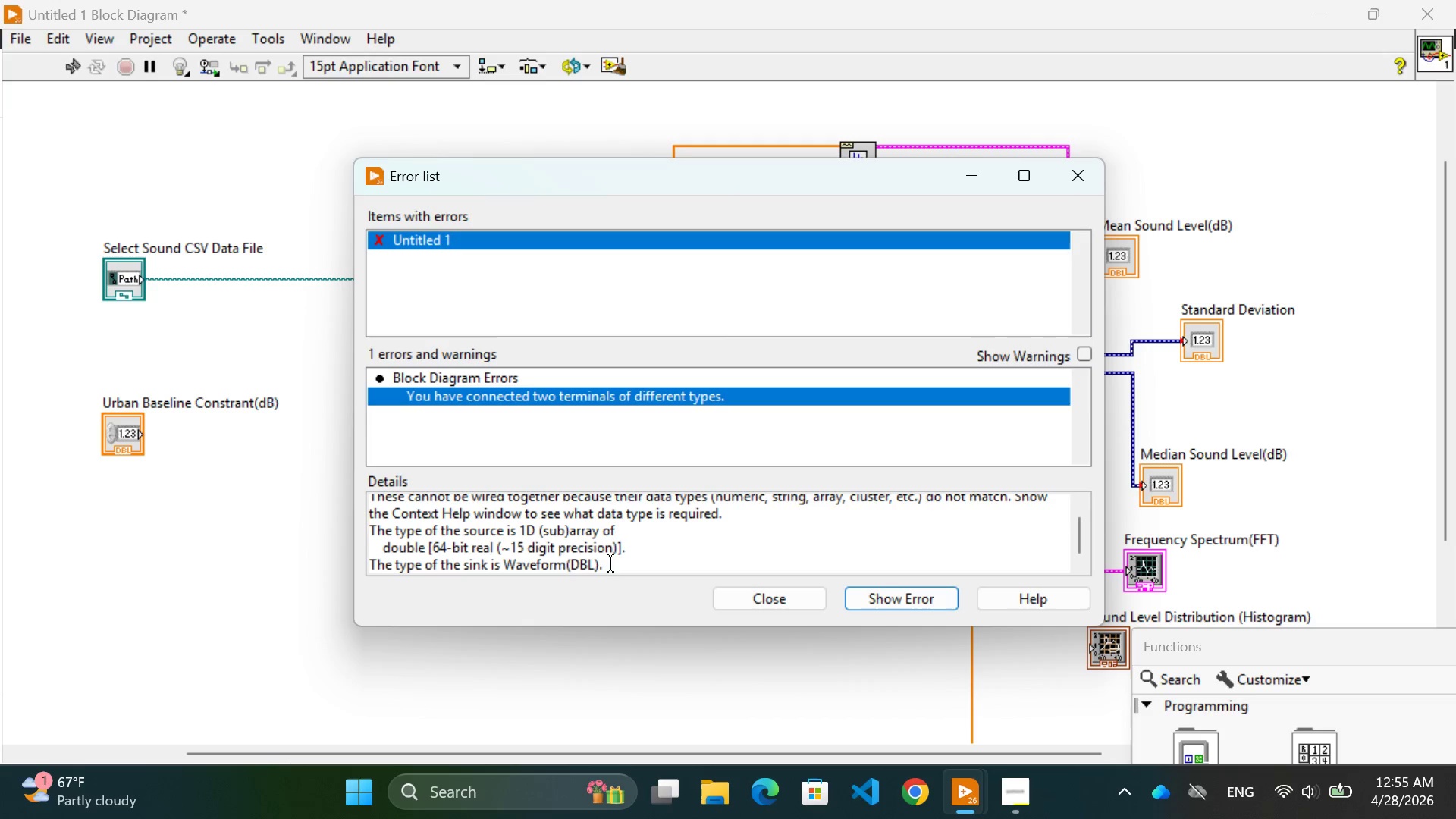 
scroll: coordinate [533, 550], scroll_direction: none, amount: 0.0
 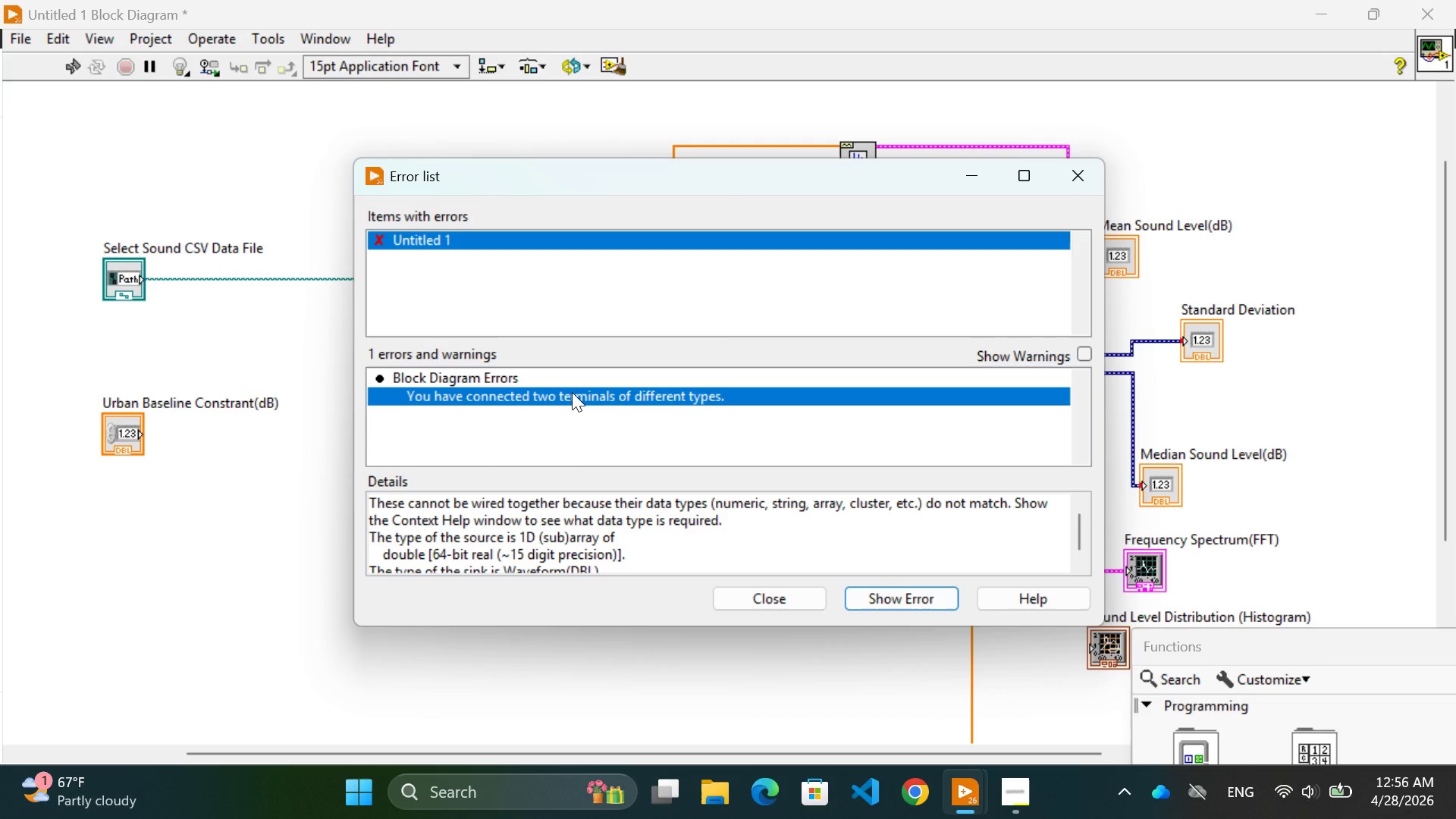 
wait(12.41)
 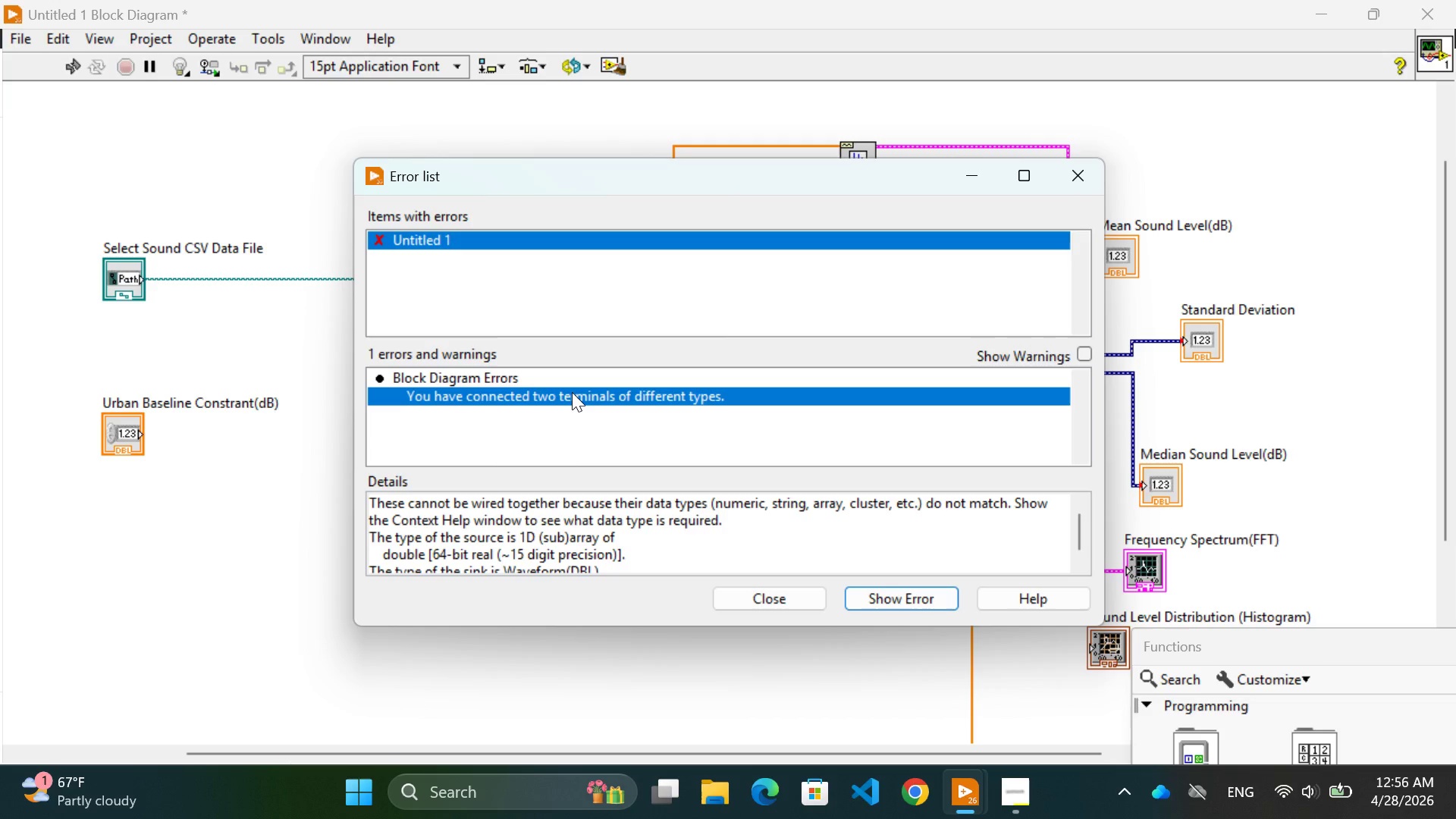 
left_click([900, 602])
 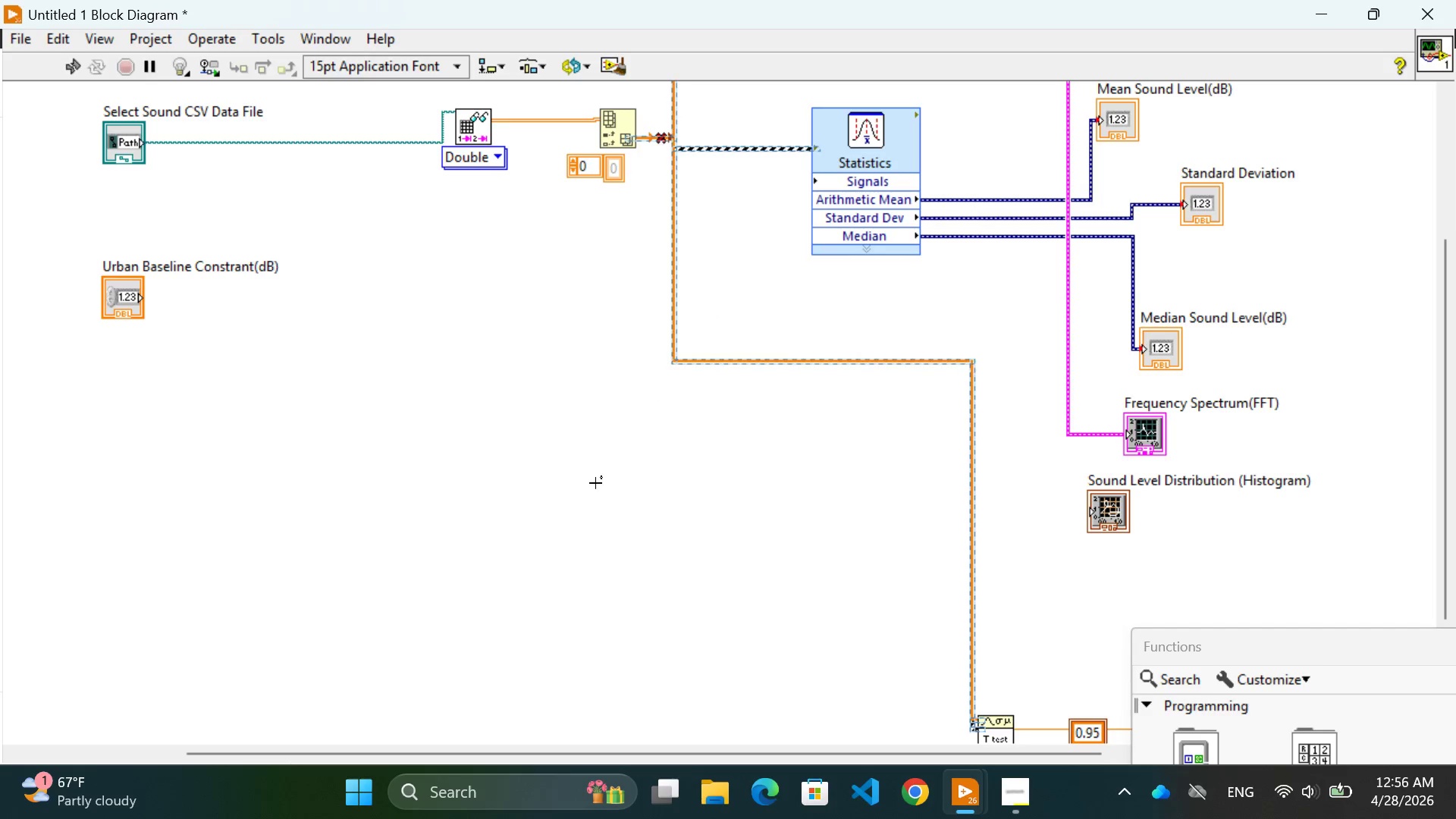 
scroll: coordinate [573, 456], scroll_direction: up, amount: 5.0
 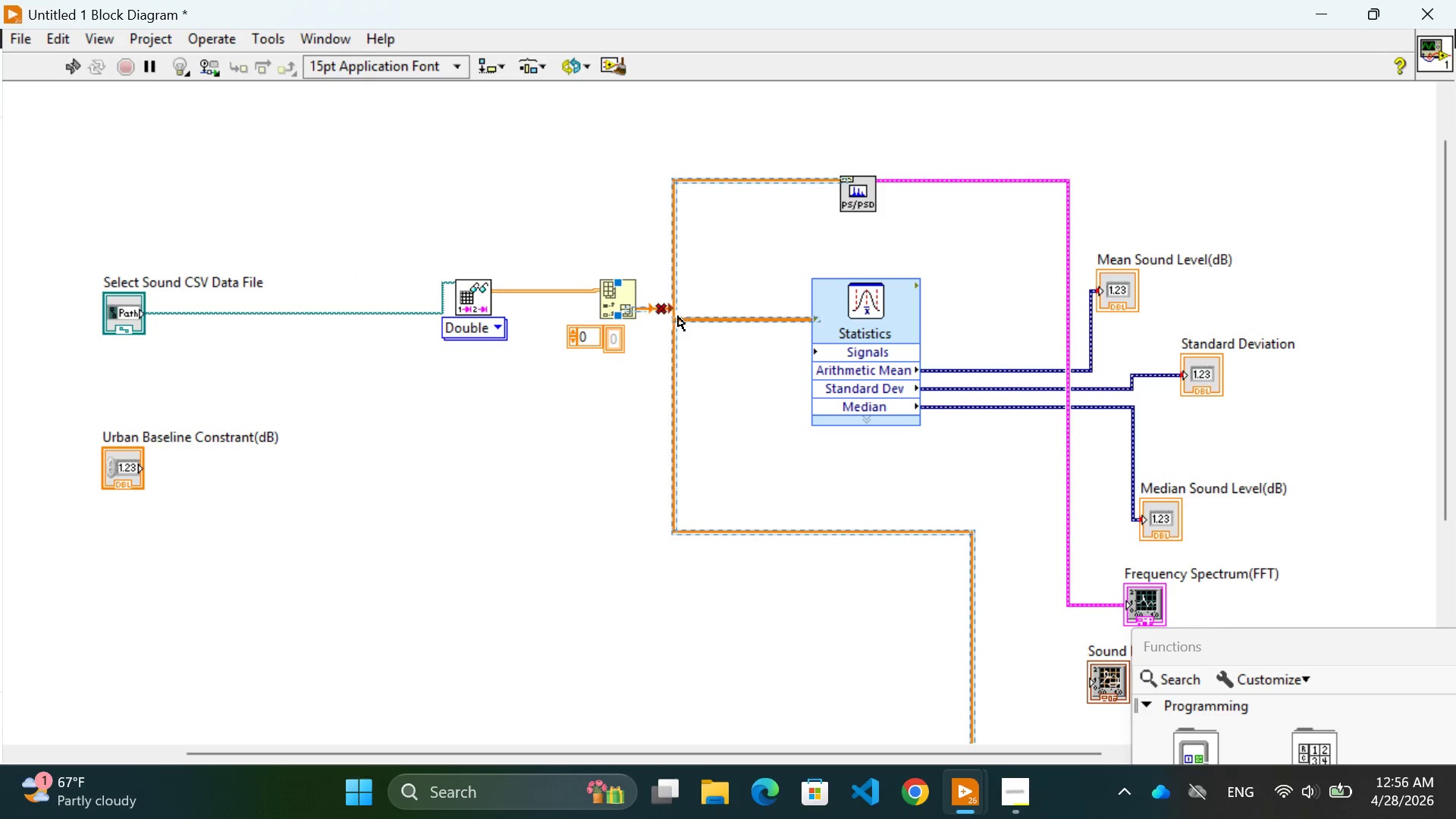 
wait(8.2)
 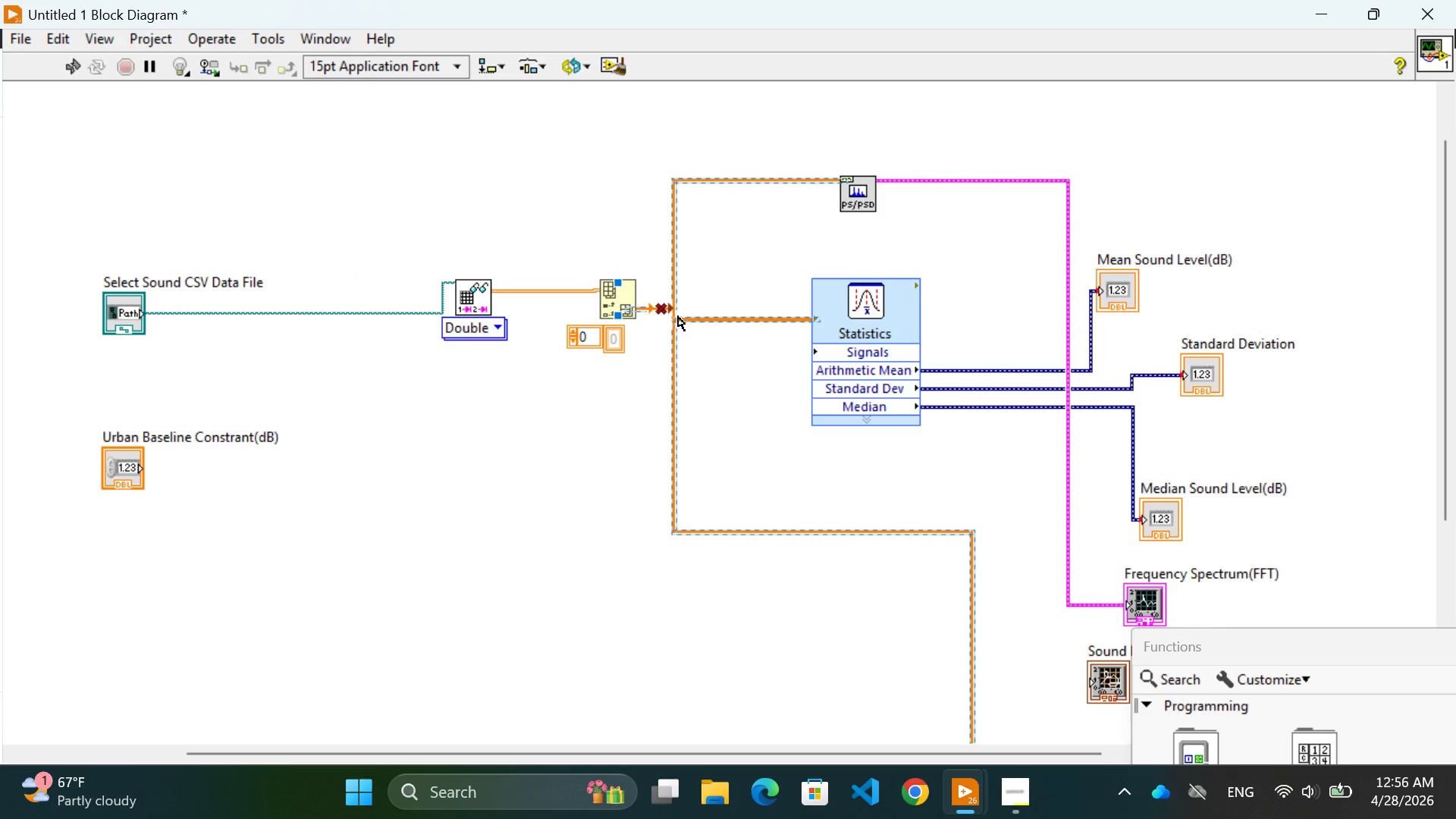 
left_click([661, 310])
 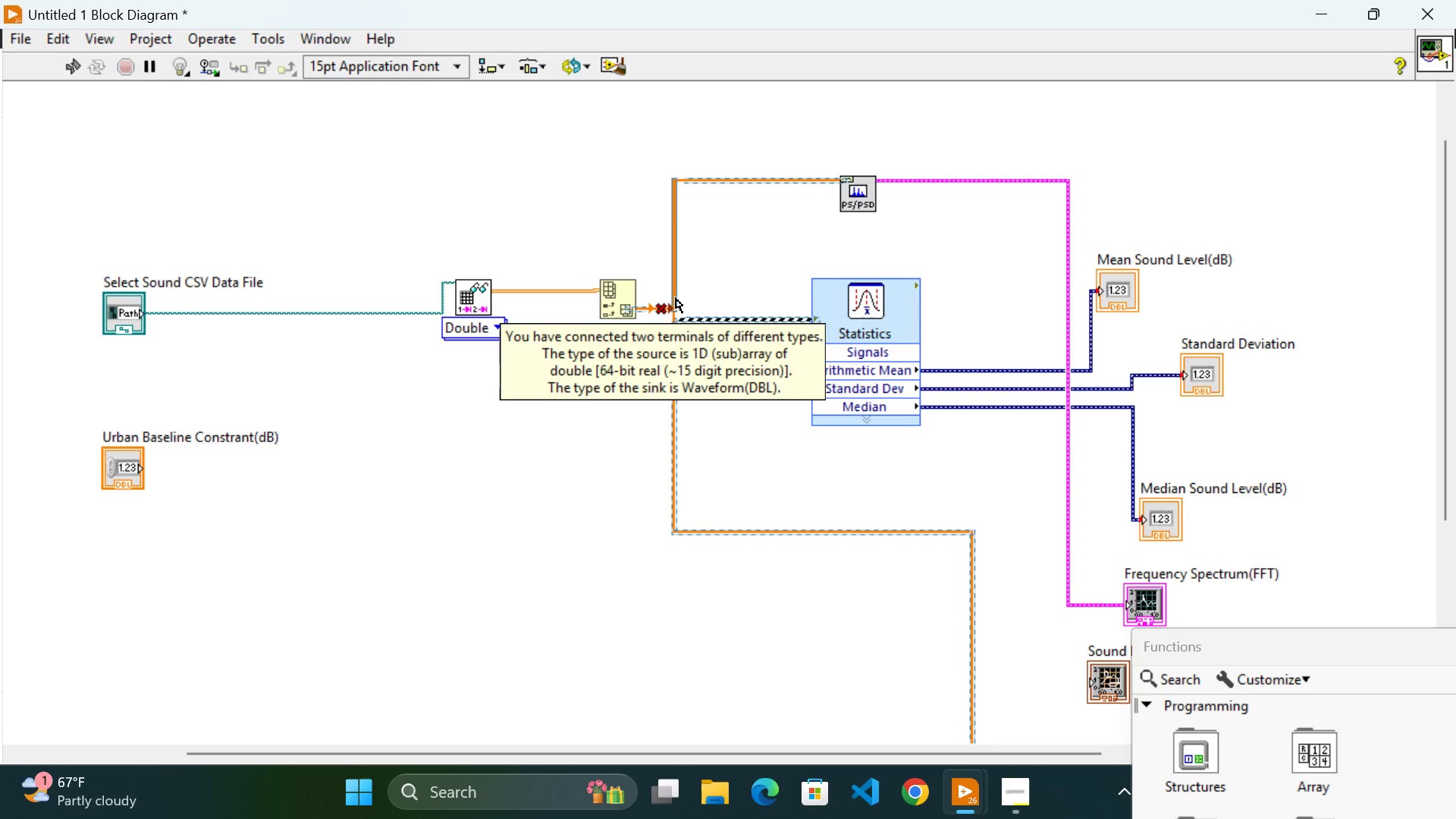 
key(Backspace)
 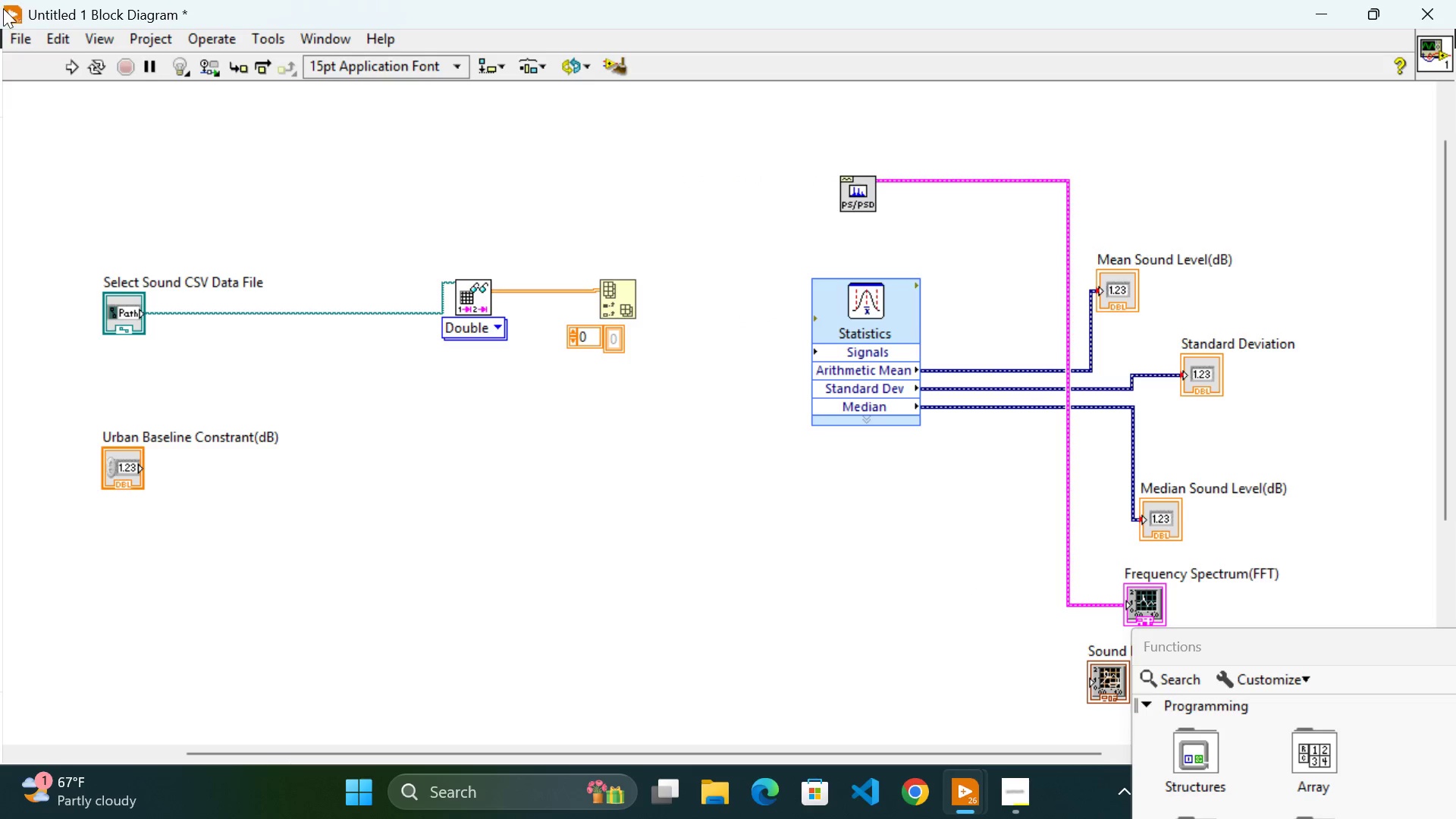 
left_click([66, 59])
 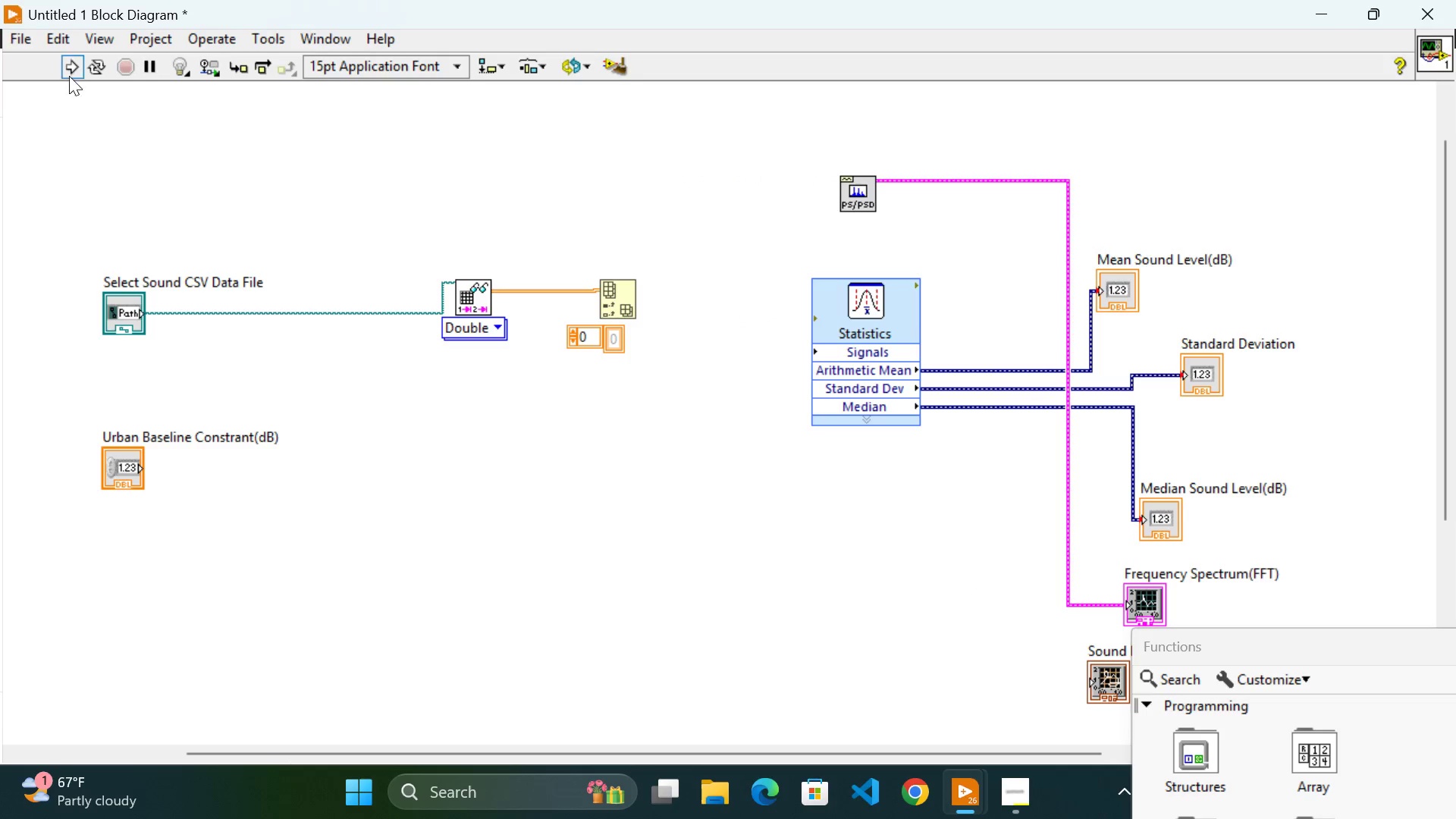 
left_click([74, 69])
 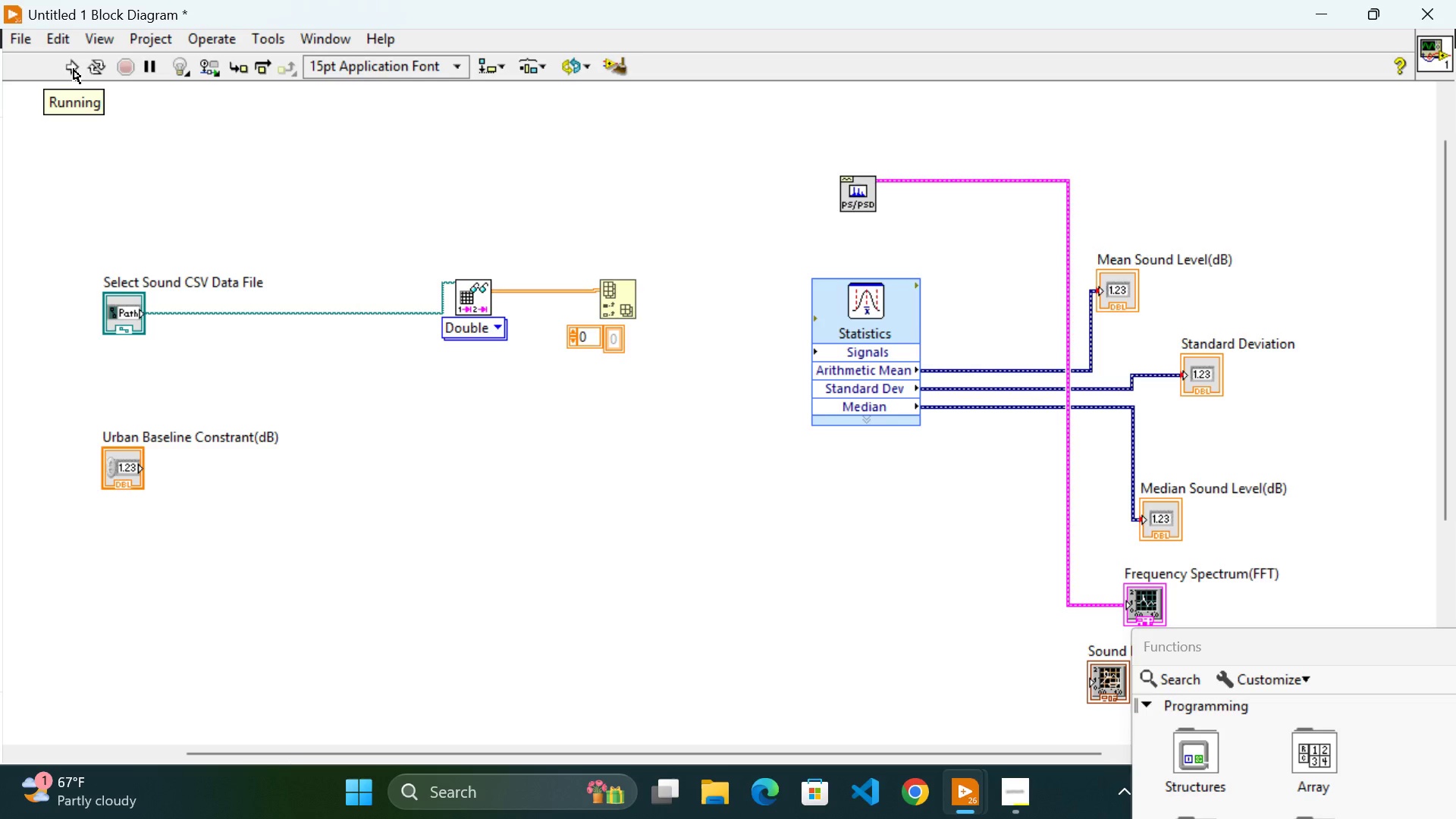 
wait(8.8)
 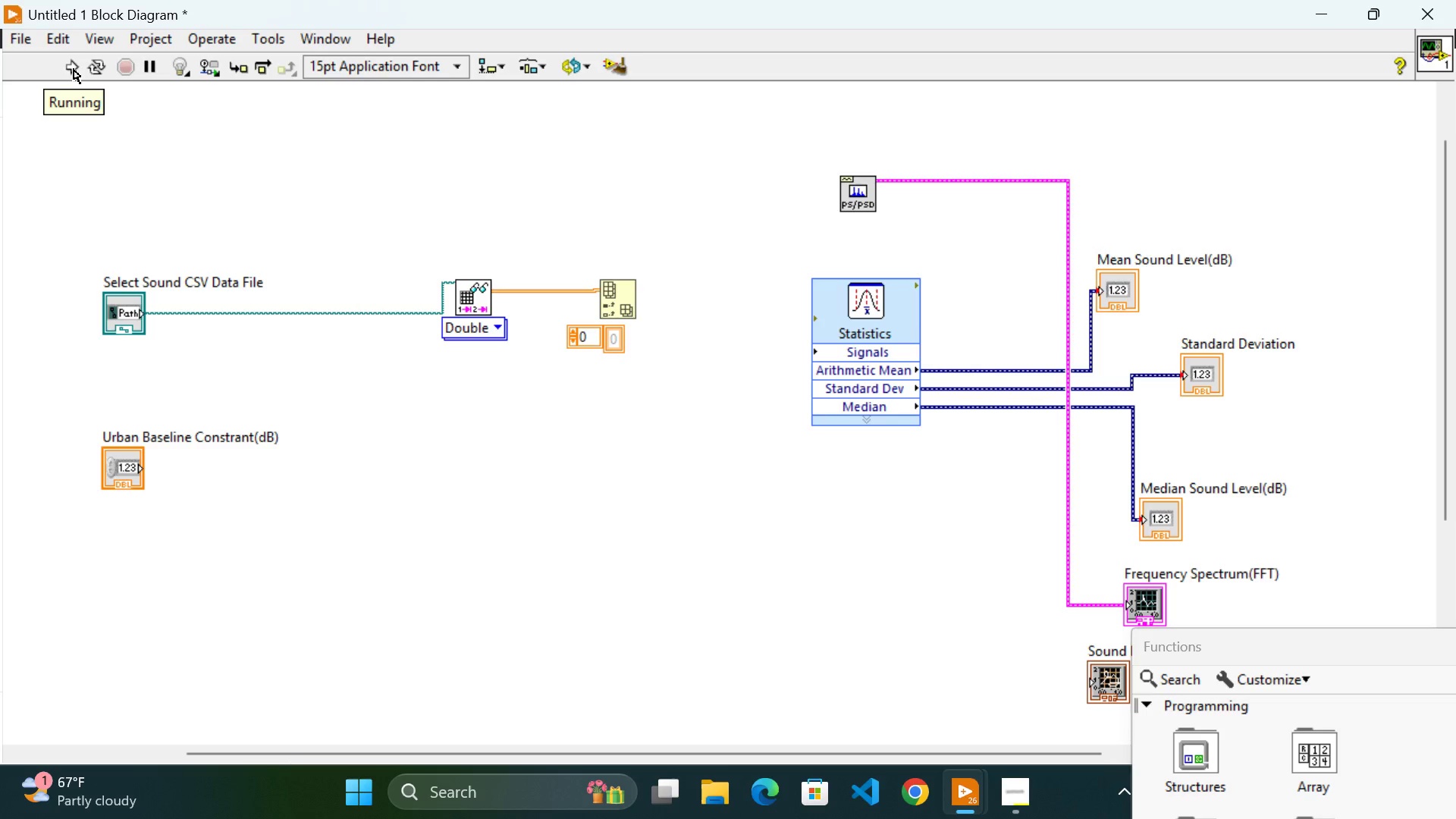 
key(Control+Z)
 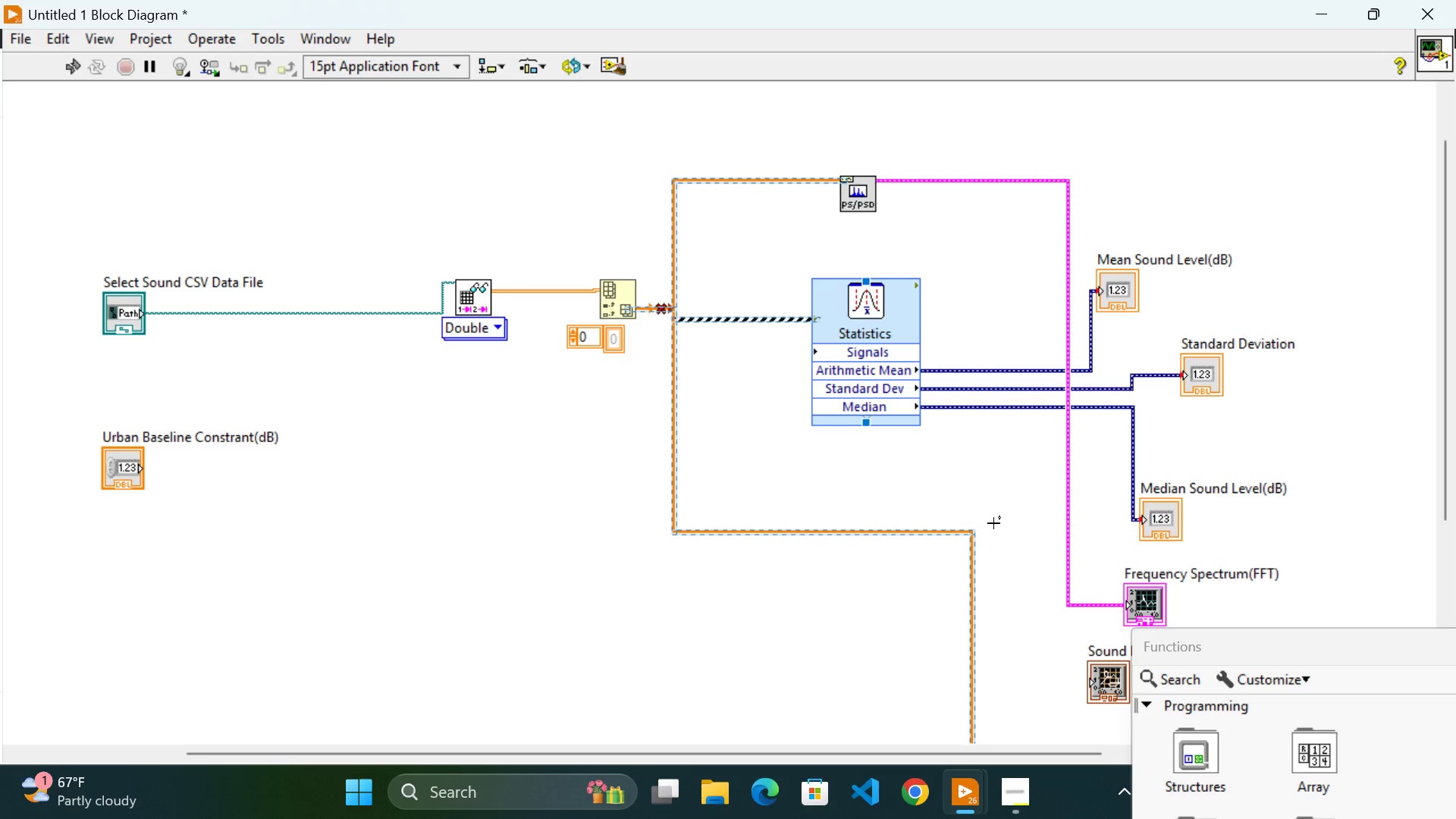 
mouse_move([779, 346])
 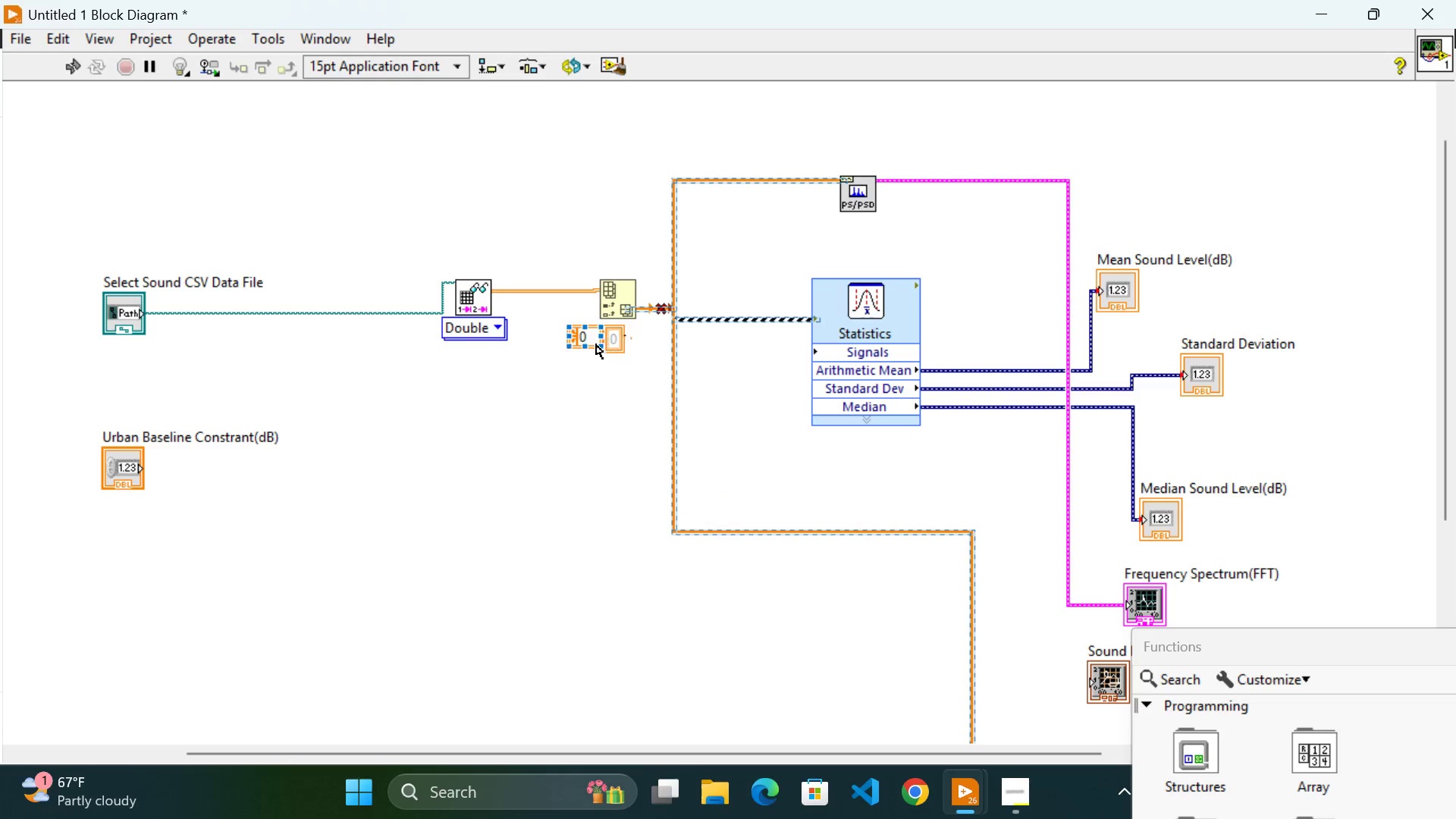 
wait(7.46)
 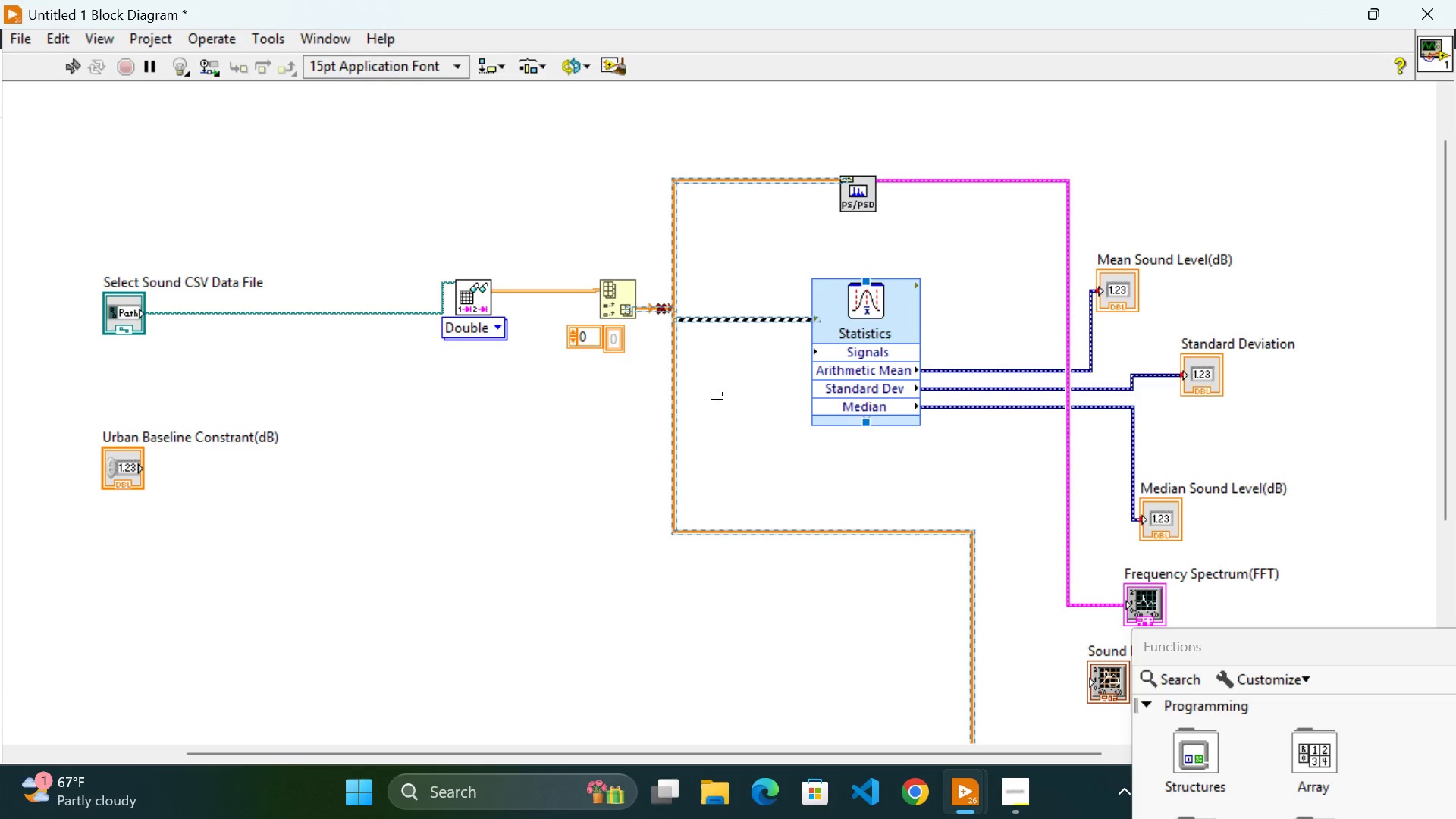 
left_click_drag(start_coordinate=[625, 337], to_coordinate=[671, 524])
 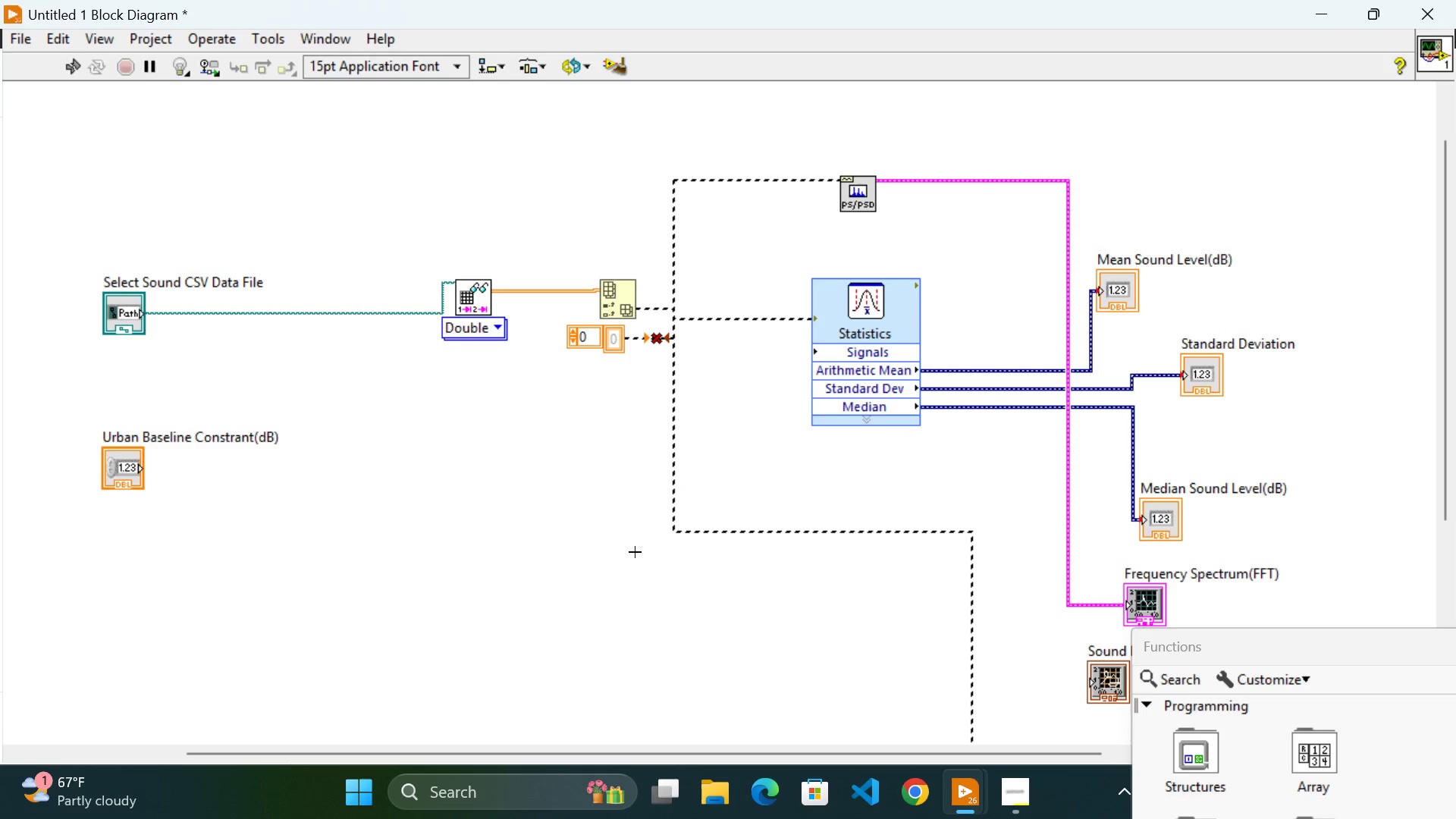 
left_click_drag(start_coordinate=[635, 552], to_coordinate=[641, 551])
 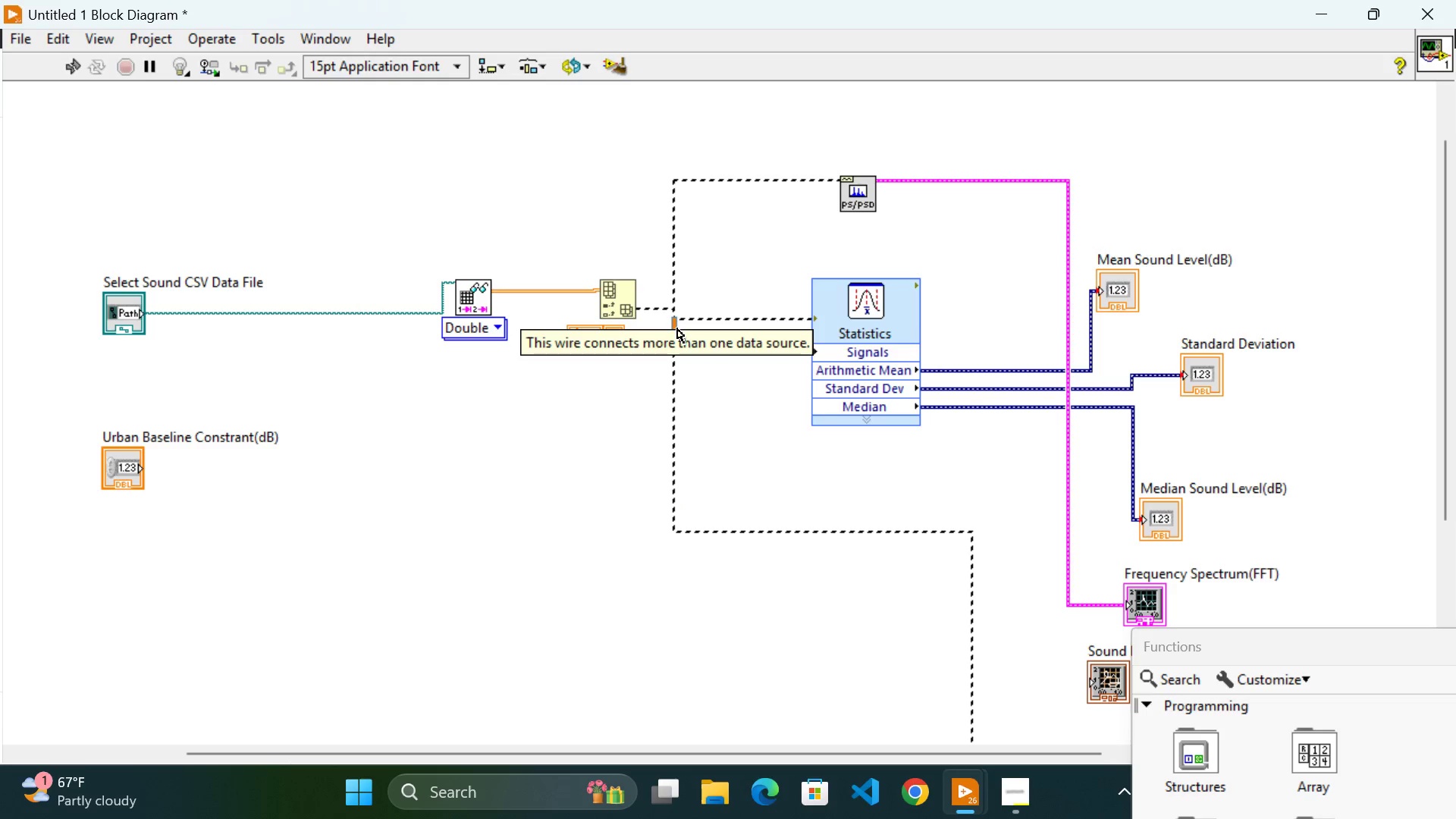 
left_click([676, 325])
 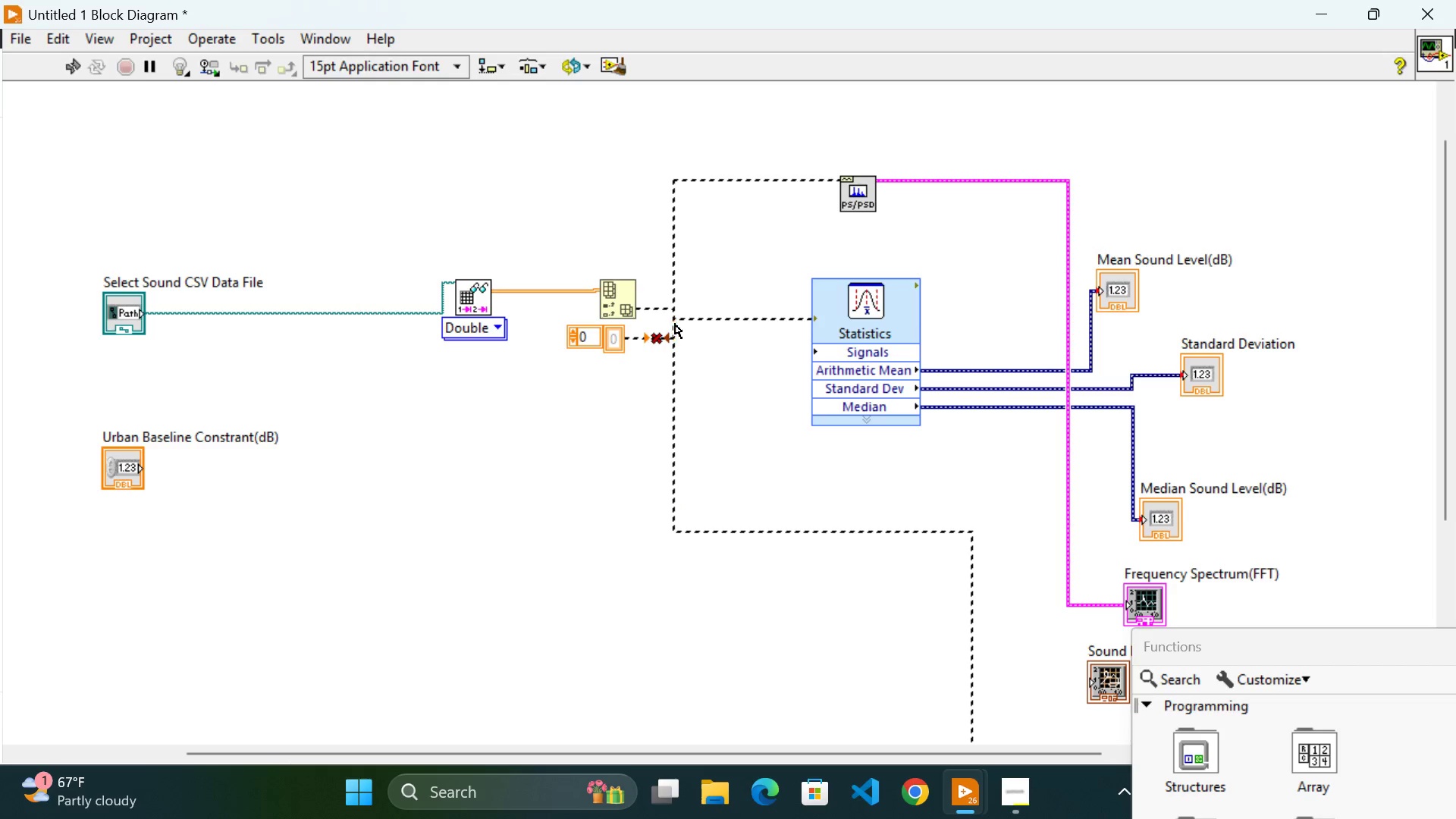 
left_click([674, 322])
 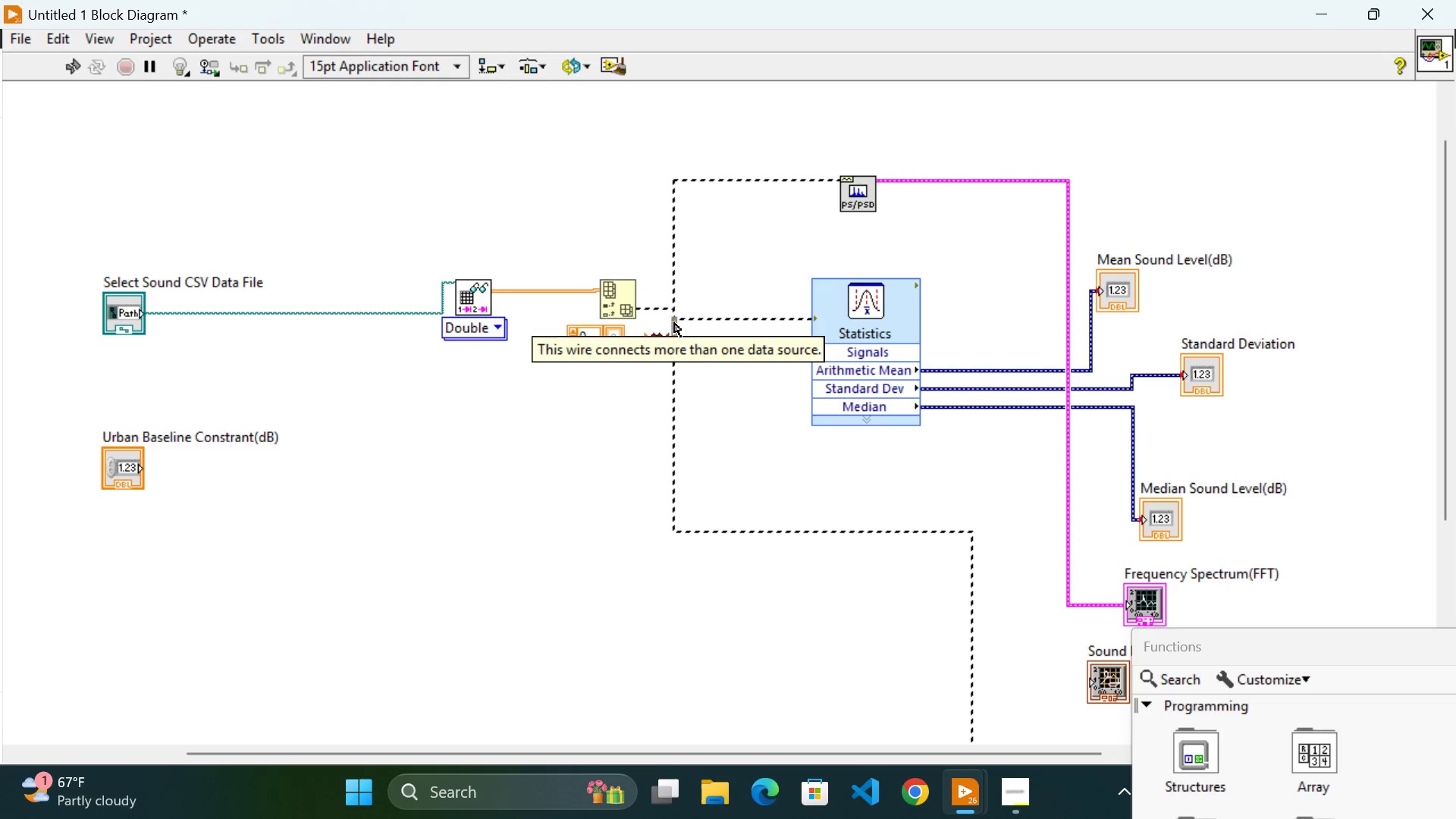 
key(Backspace)
 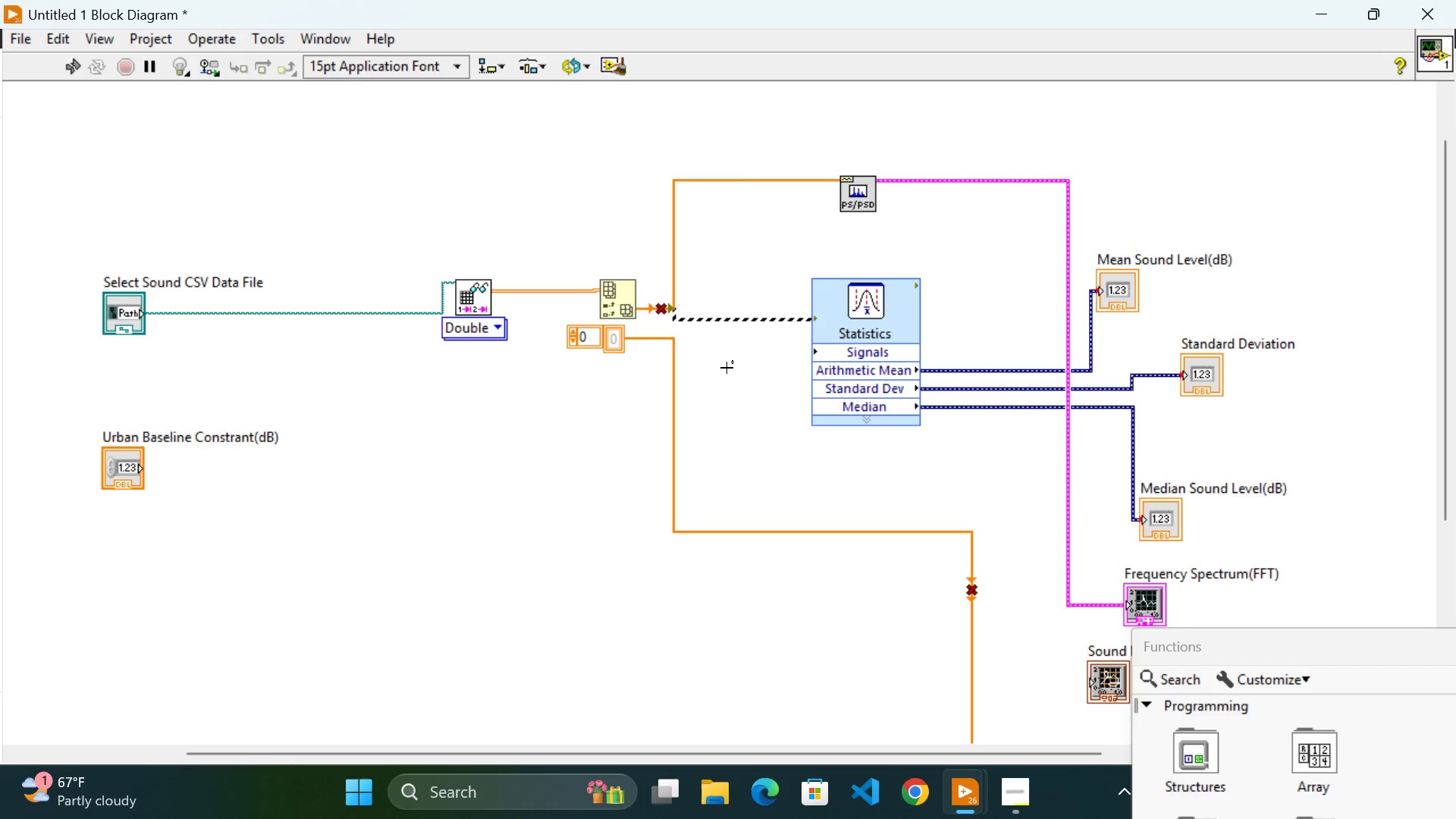 
left_click([731, 370])
 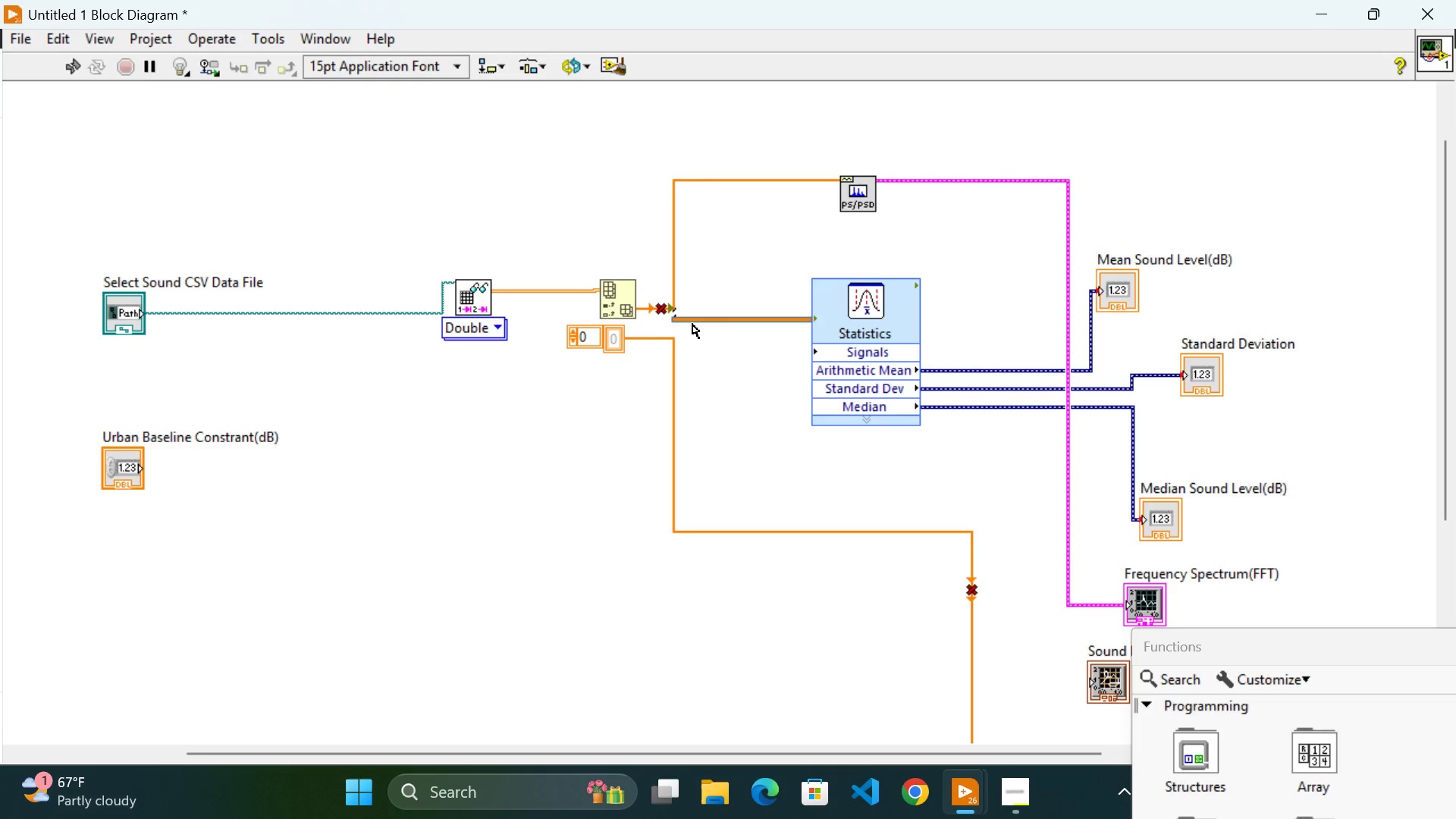 
left_click([701, 320])
 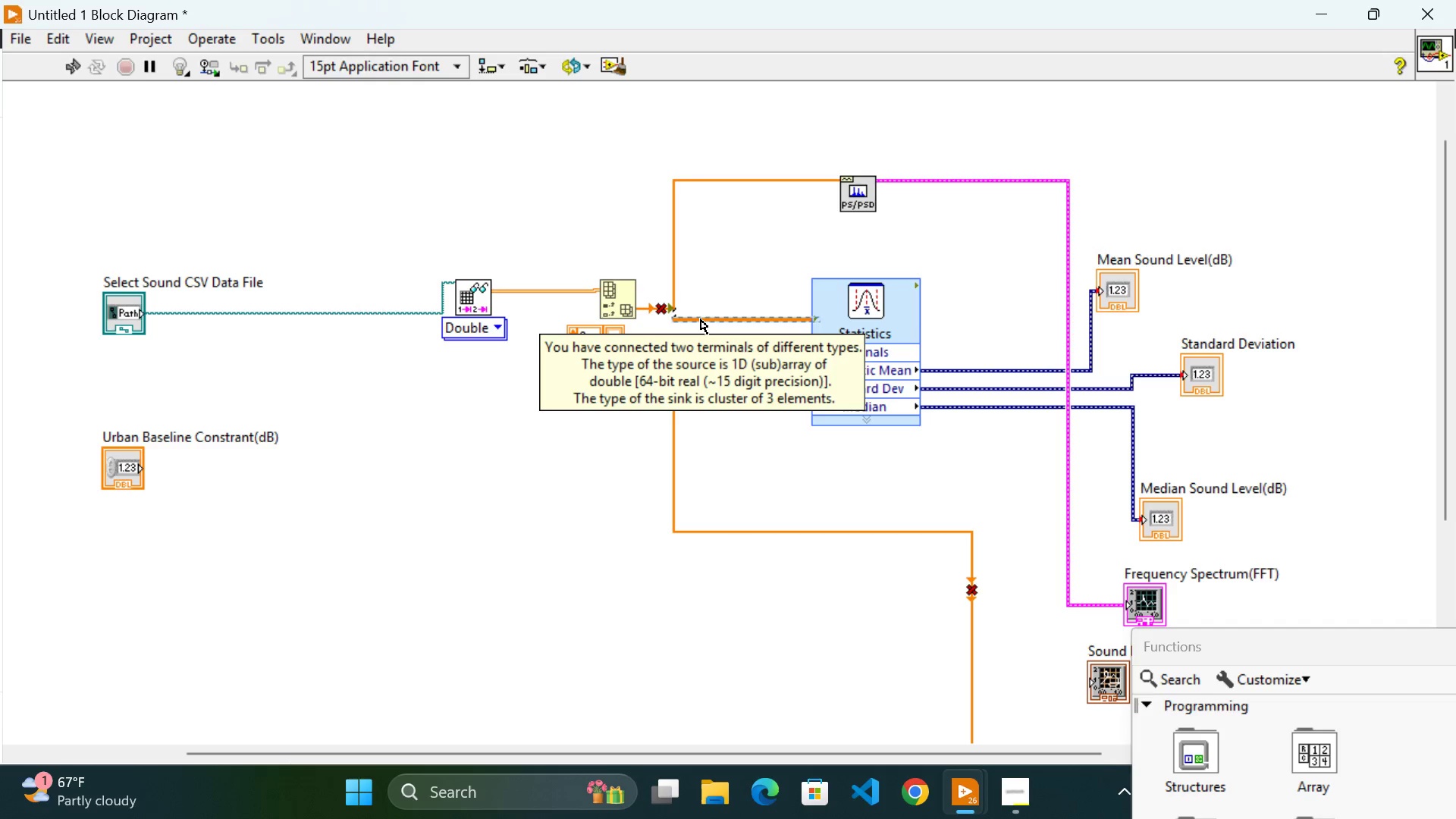 
key(Backspace)
 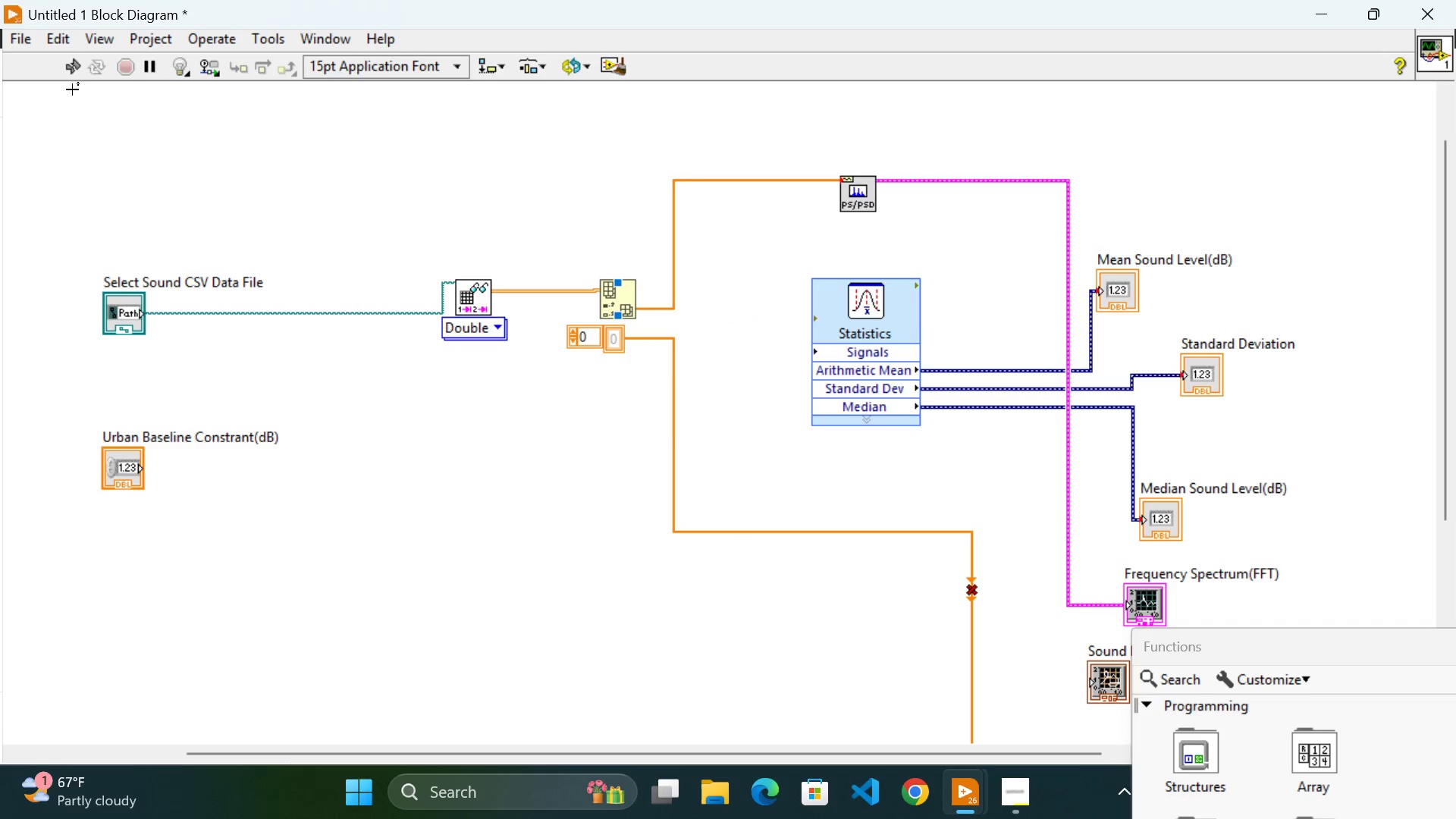 
left_click([81, 70])
 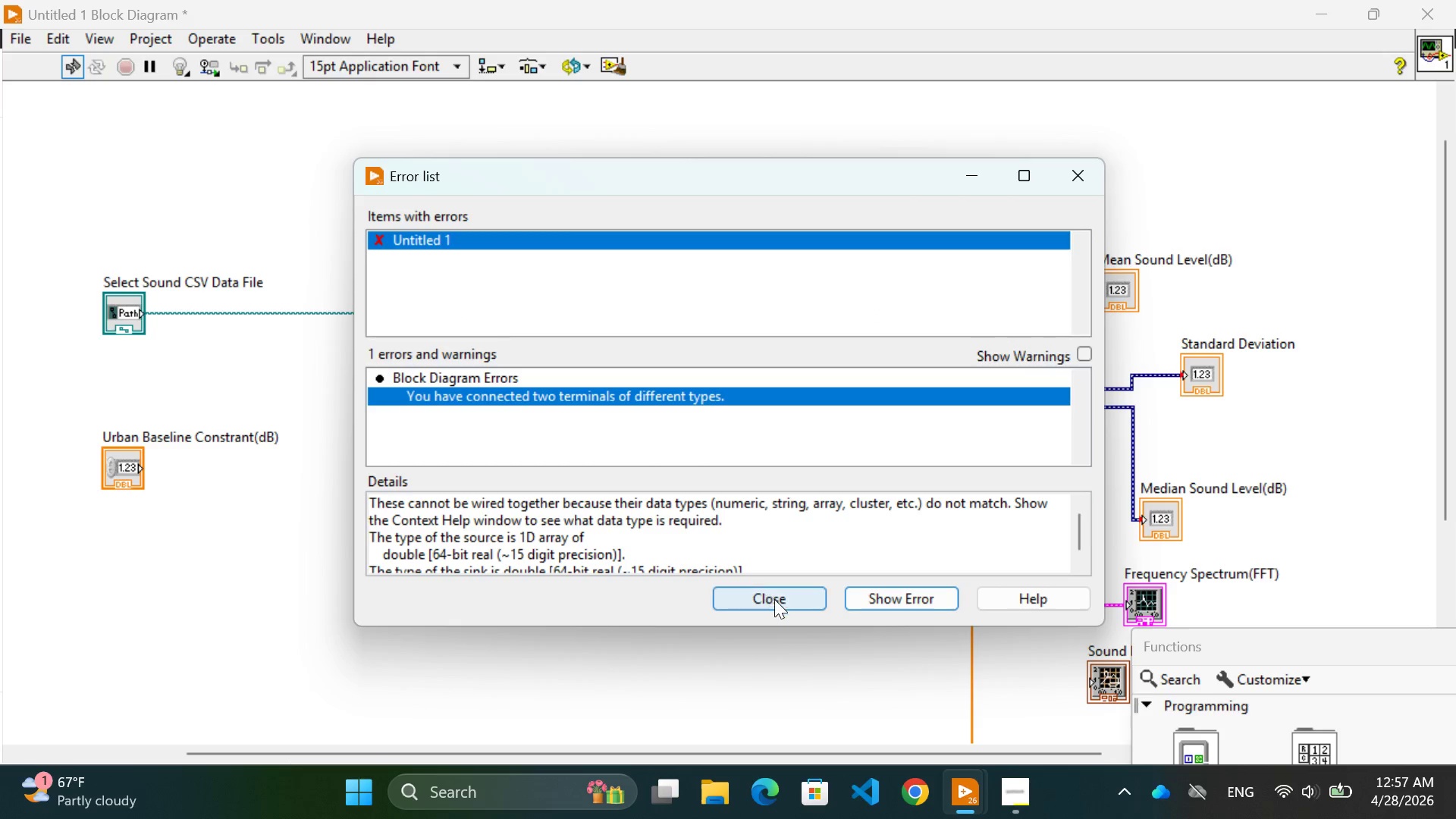 
left_click([772, 593])
 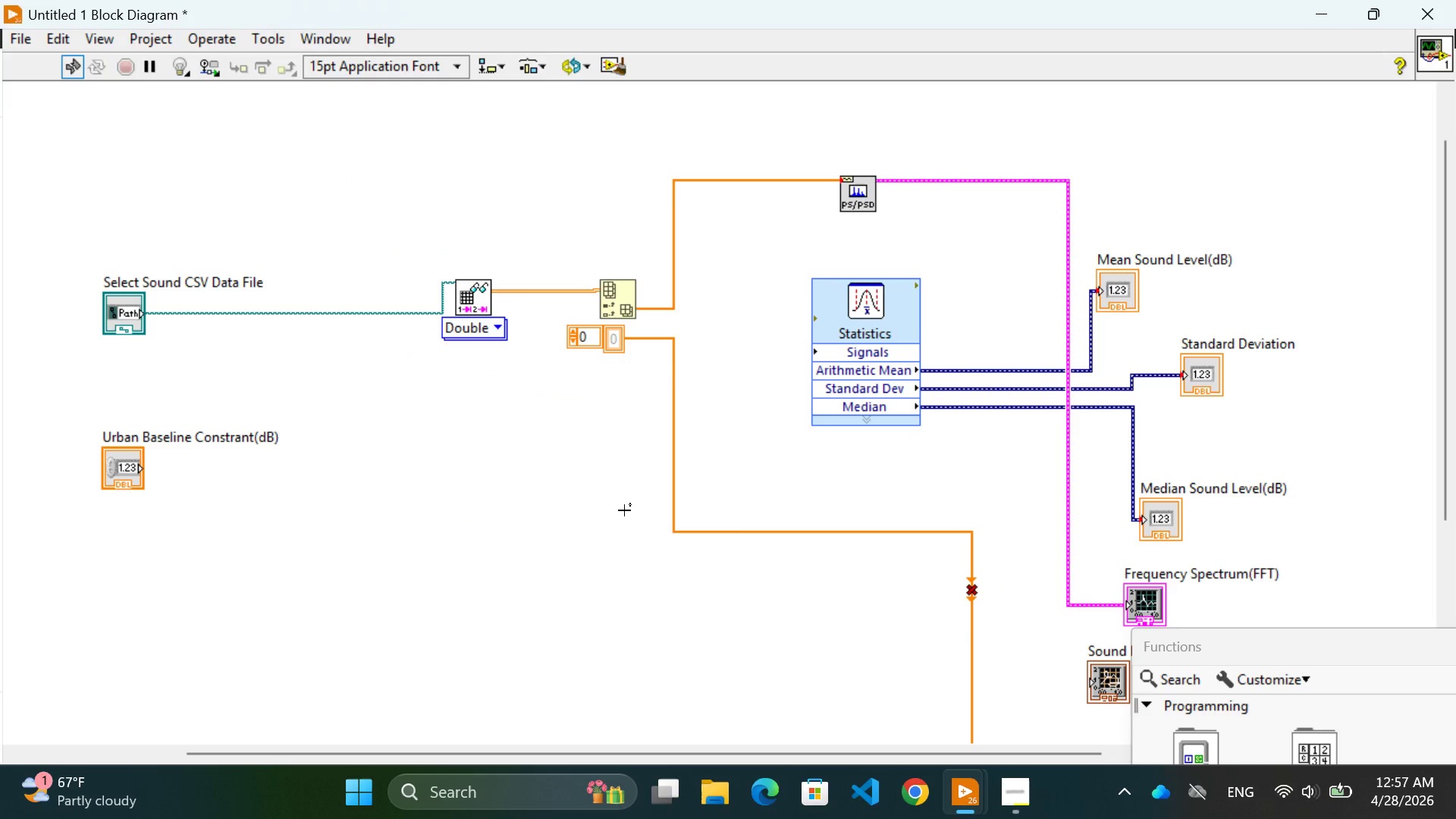 
key(Control+Z)
 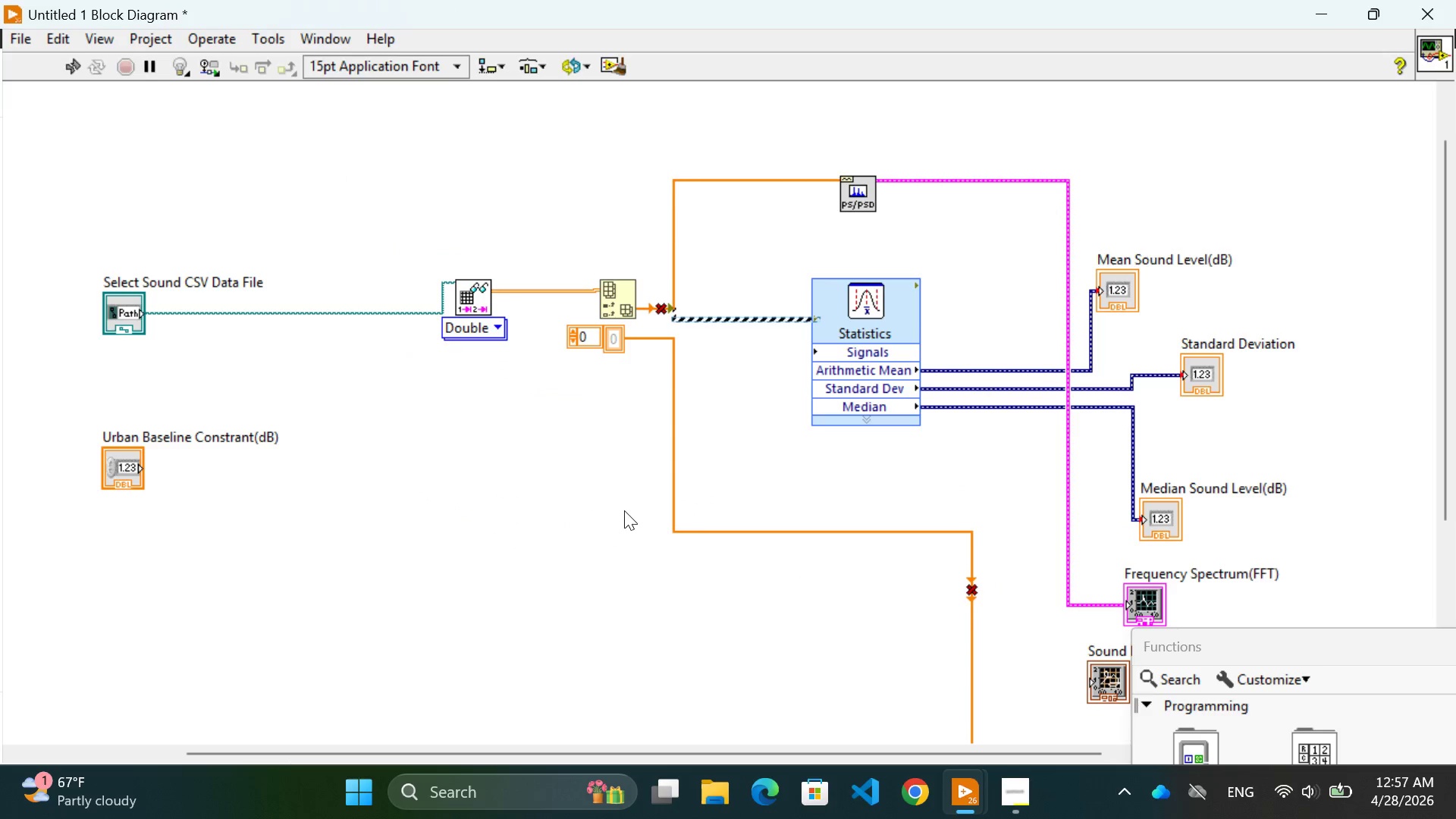 
key(Control+Z)
 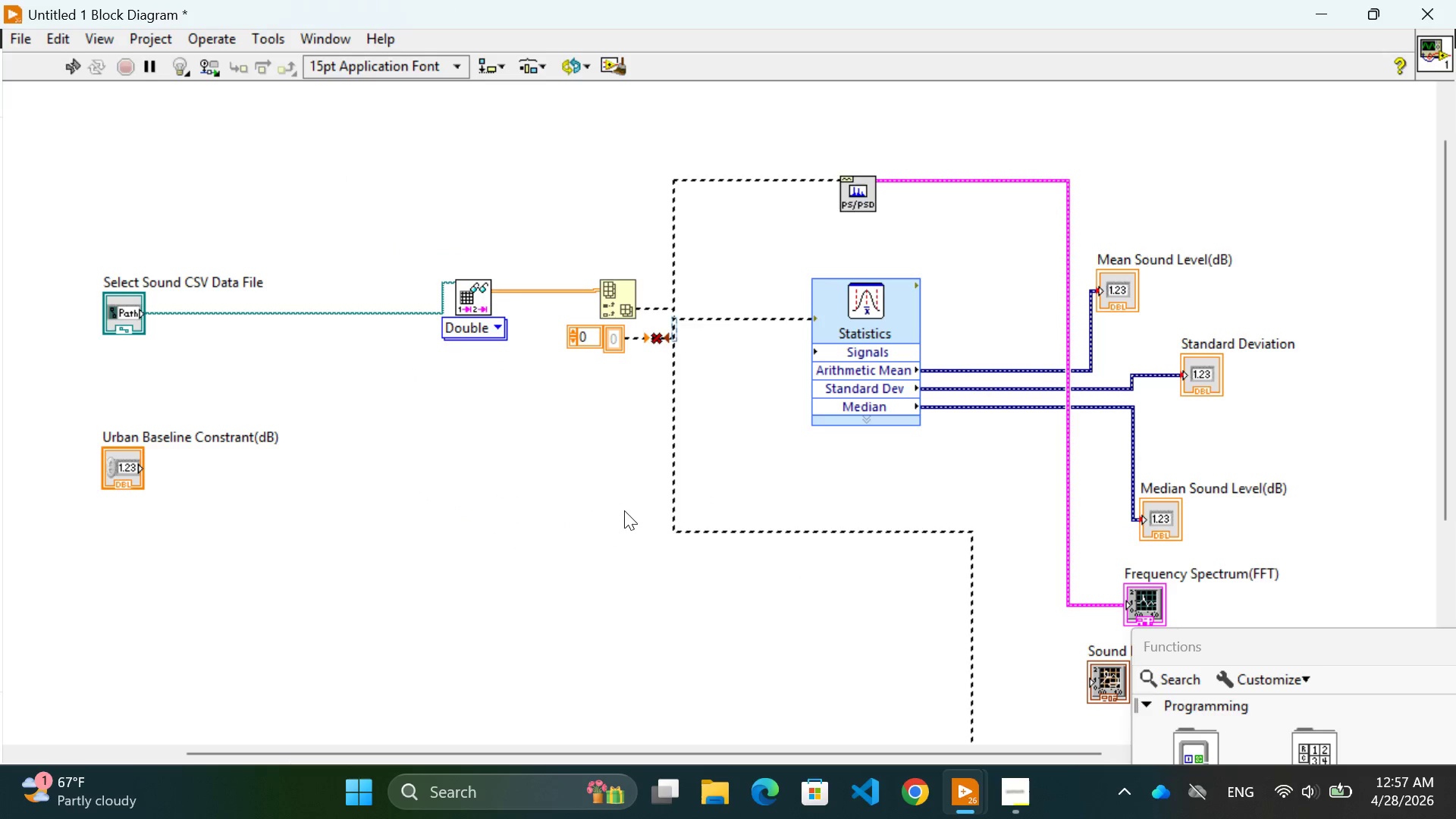 
key(Control+Z)
 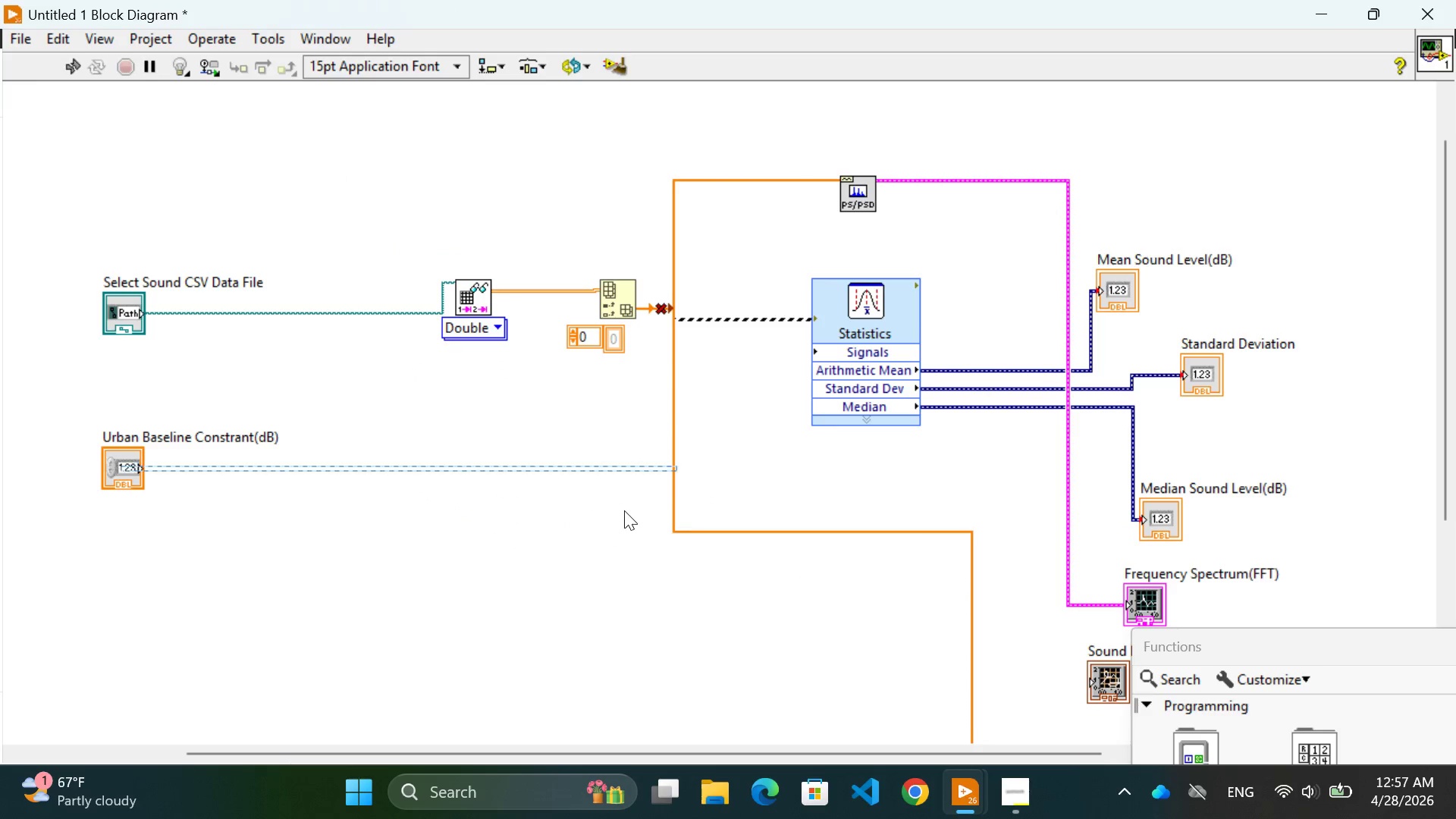 
key(Control+Z)
 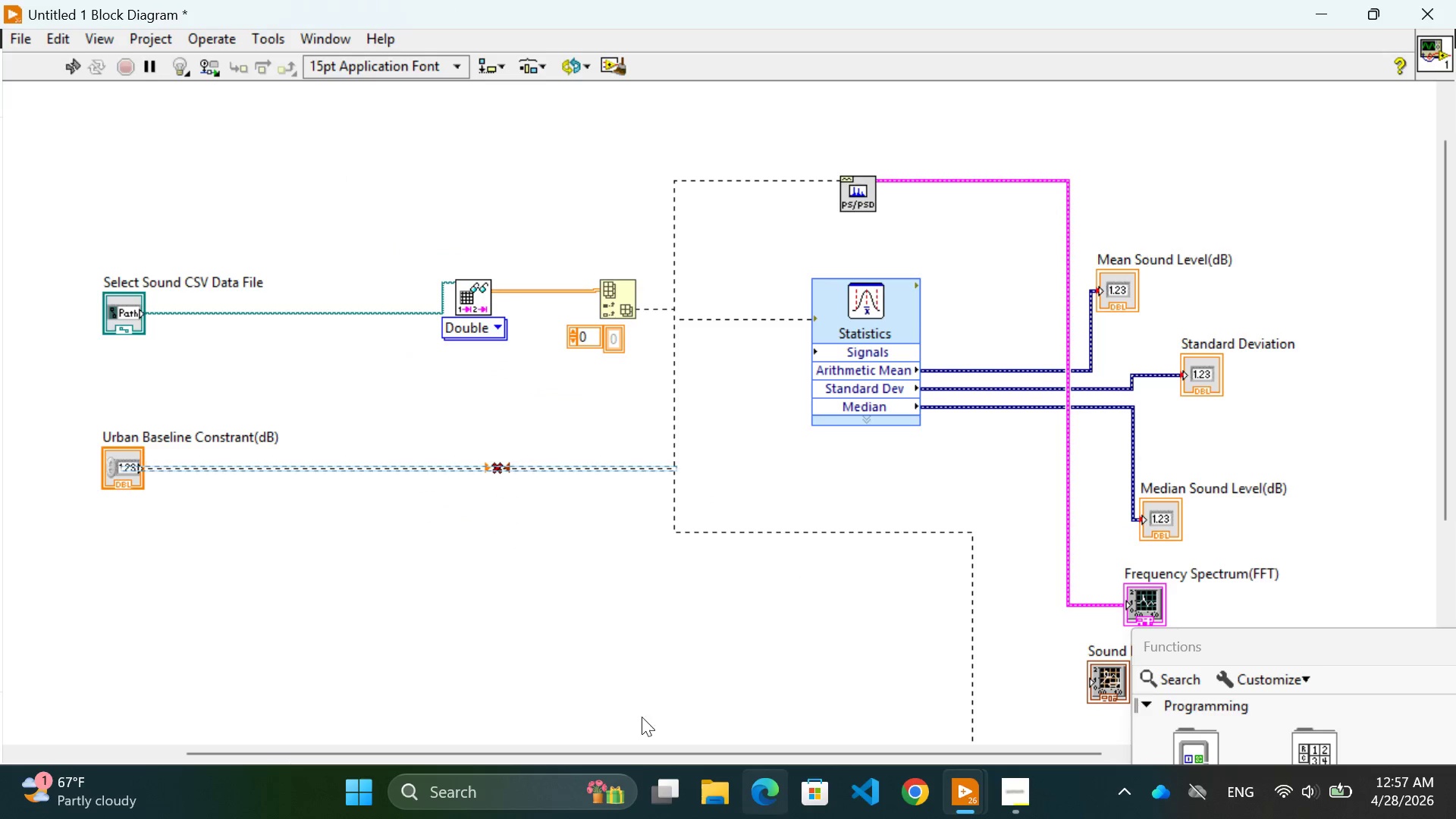 
wait(5.11)
 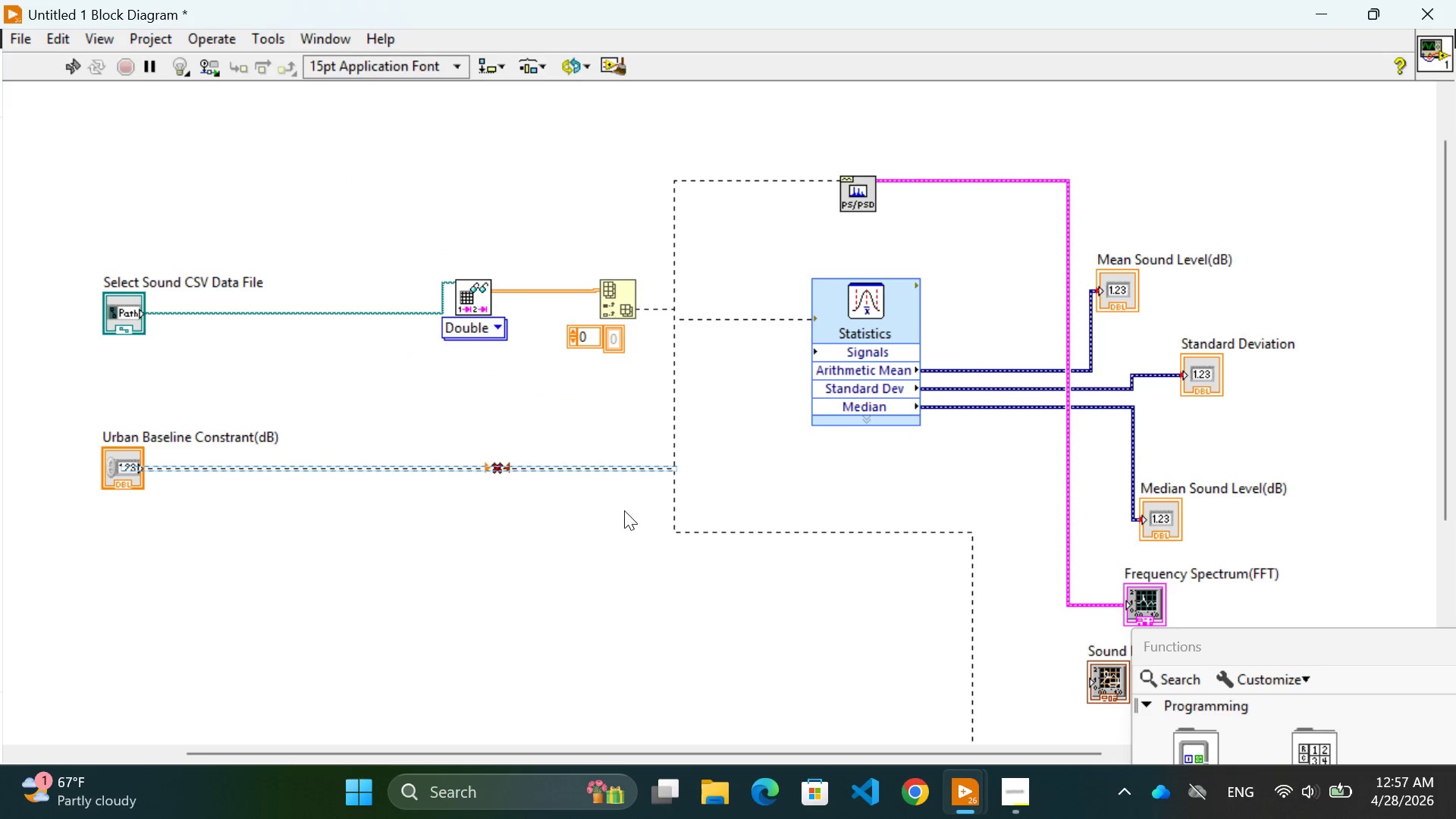 
left_click([71, 74])
 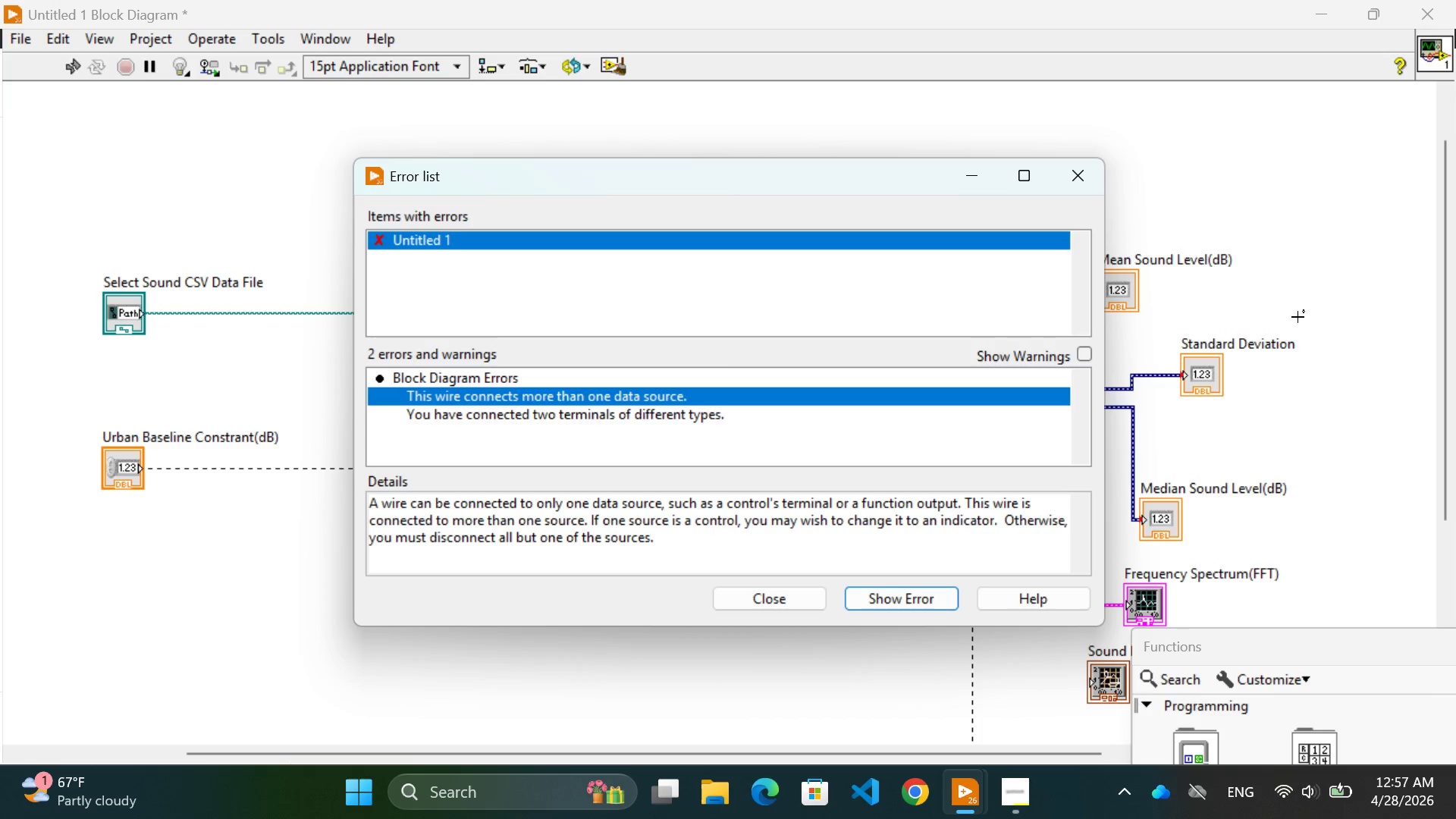 
wait(6.88)
 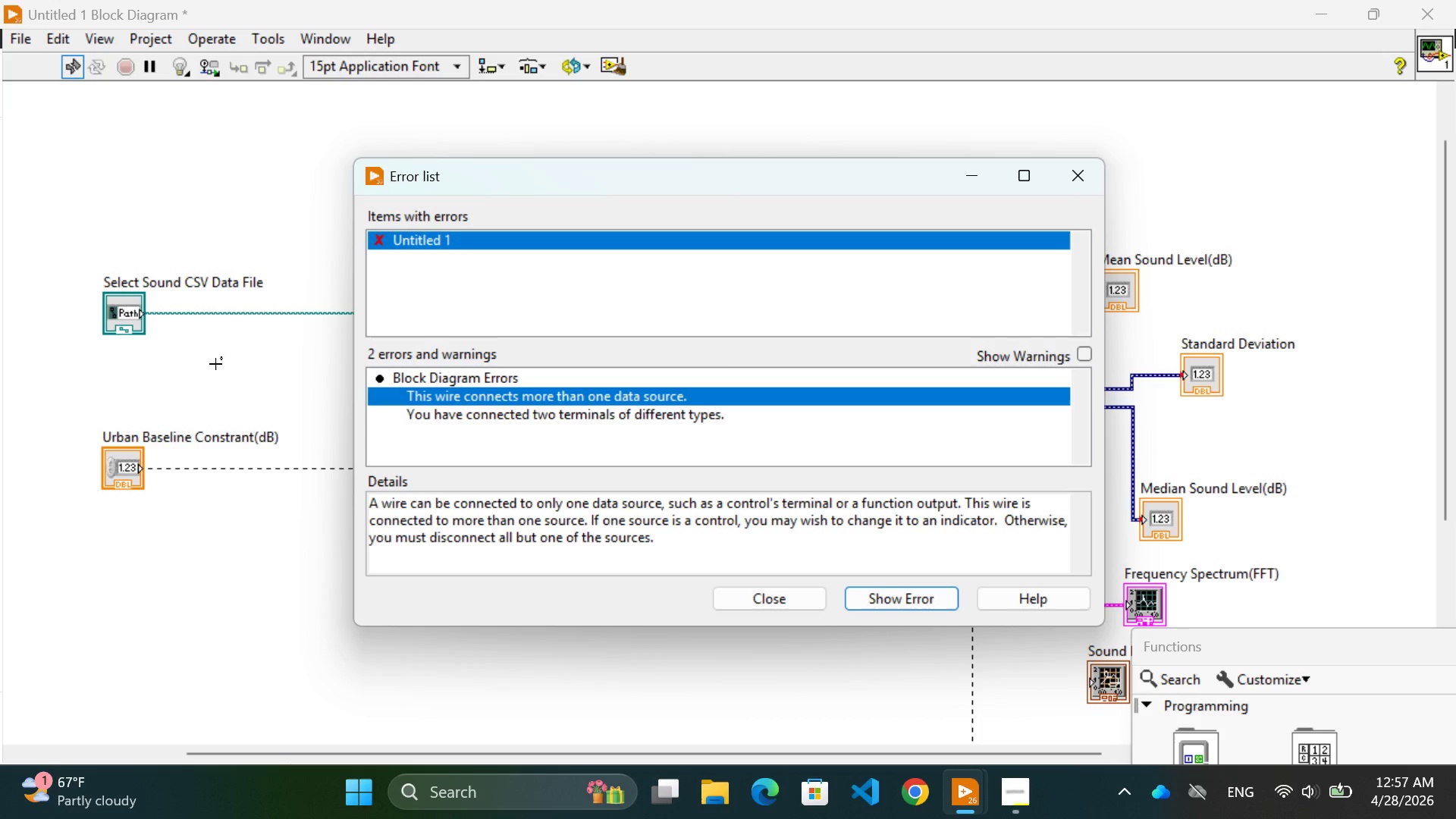 
left_click([773, 604])
 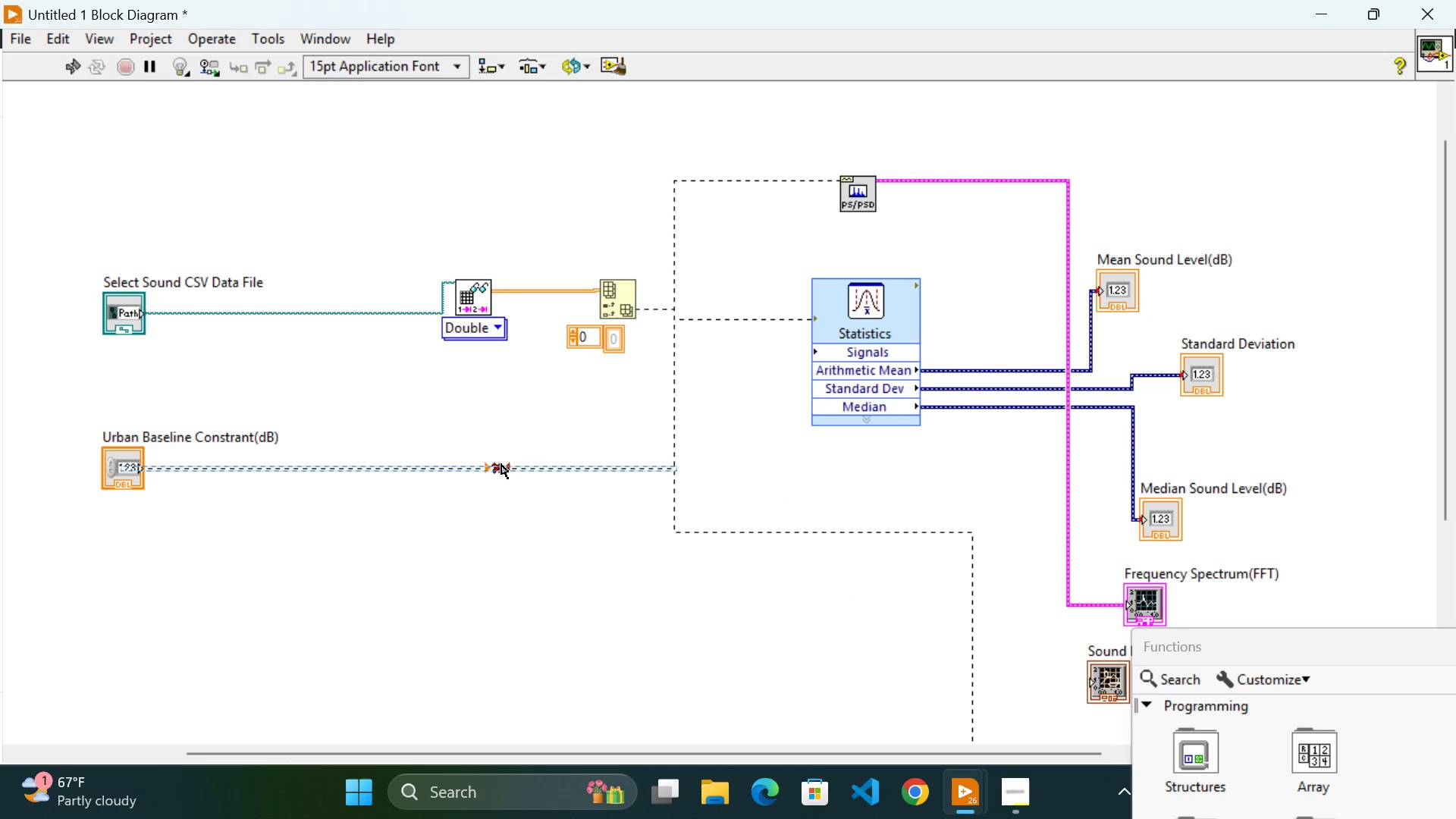 
wait(5.33)
 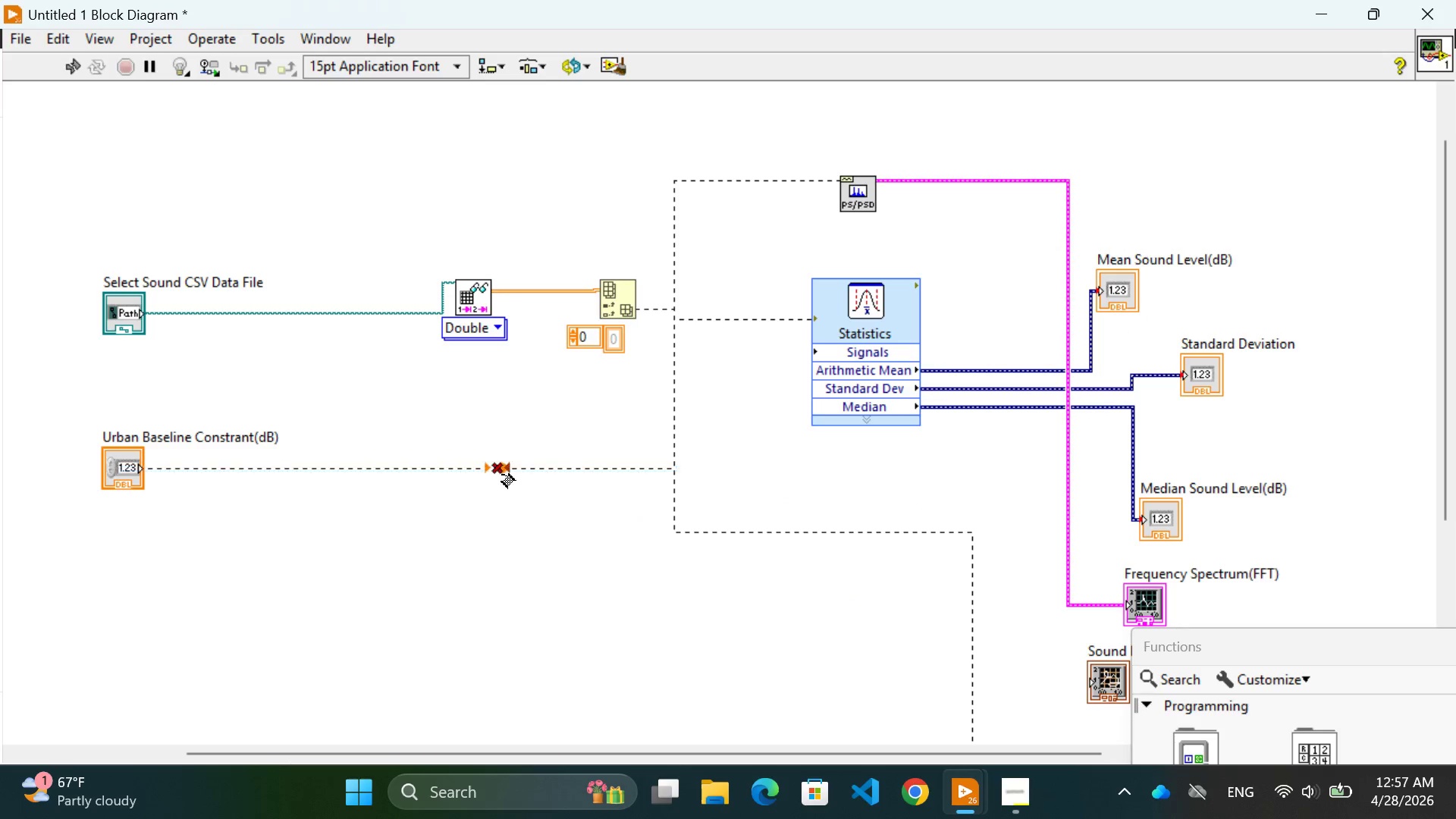 
left_click([498, 467])
 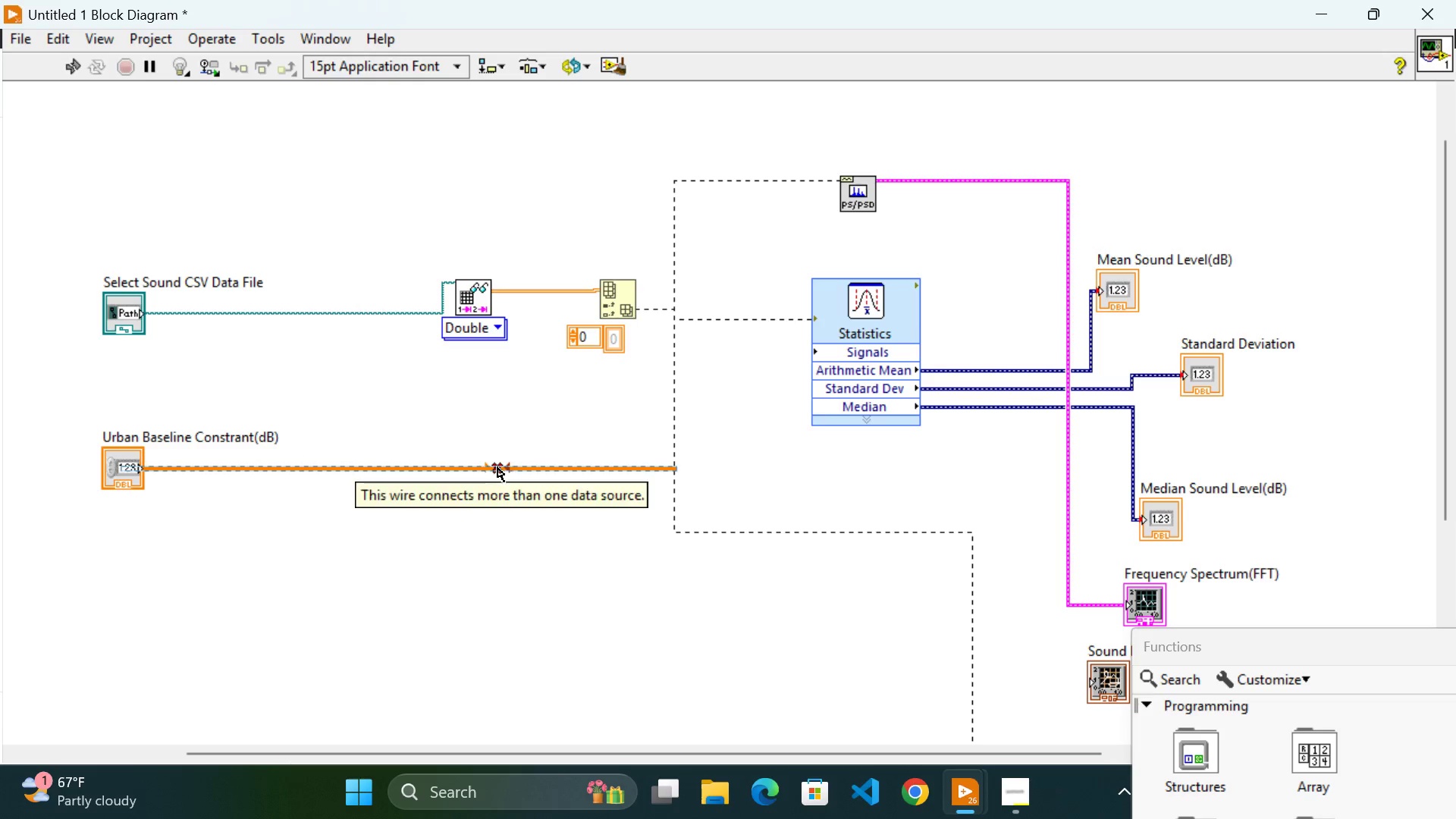 
key(Backspace)
 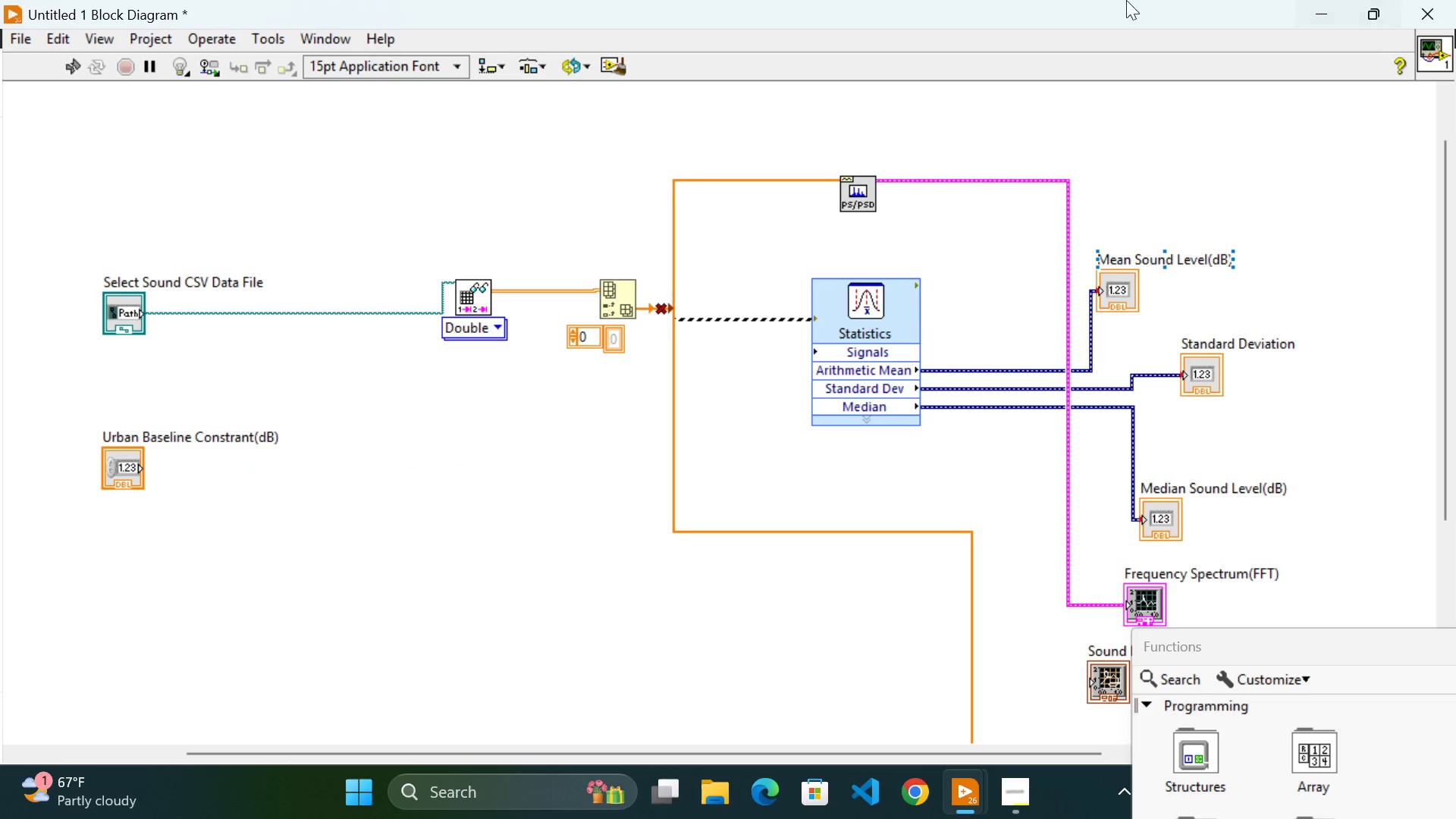 
scroll: coordinate [846, 610], scroll_direction: down, amount: 10.0
 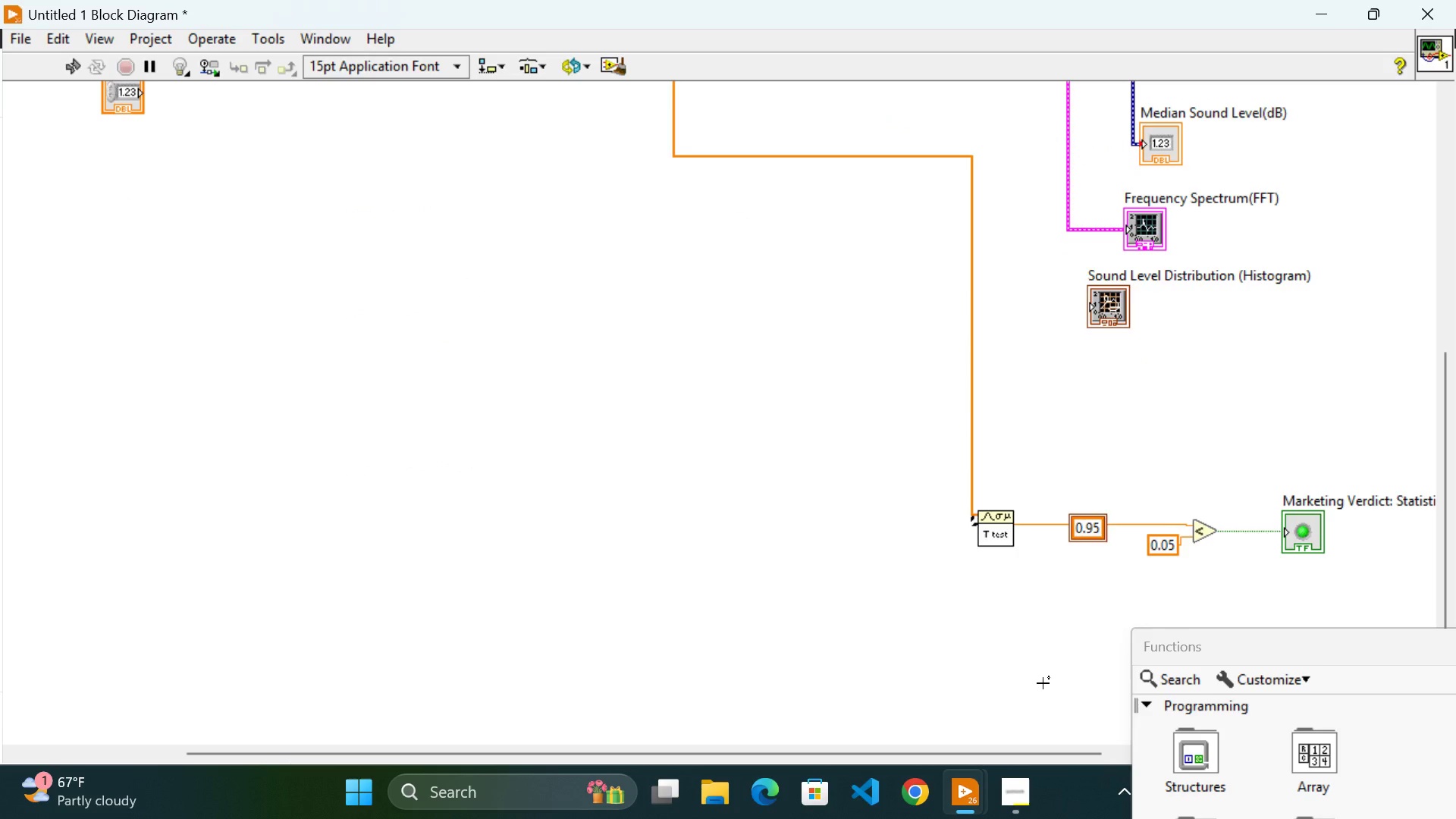 
scroll: coordinate [1043, 683], scroll_direction: none, amount: 0.0
 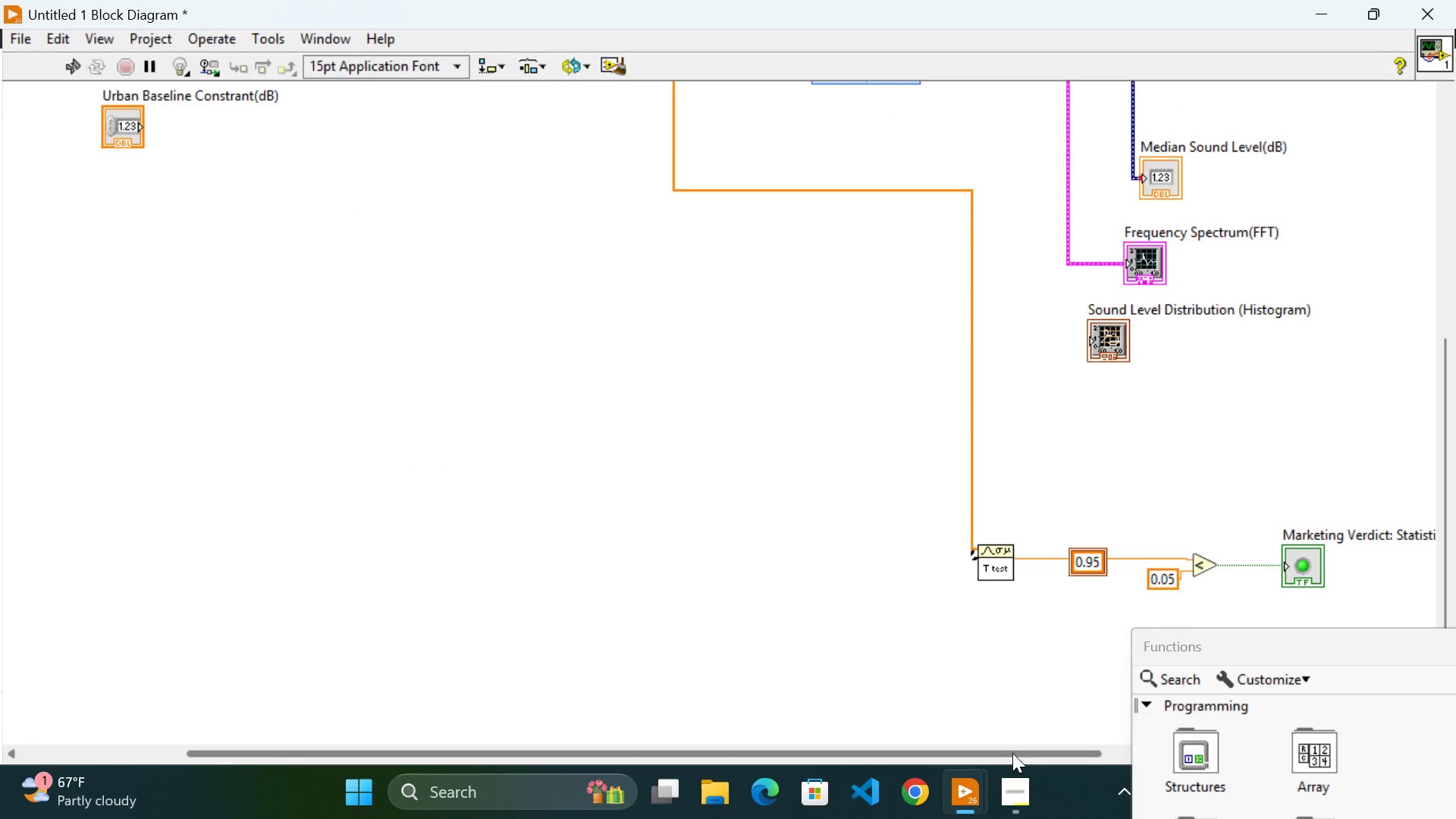 
left_click_drag(start_coordinate=[1012, 753], to_coordinate=[1136, 753])
 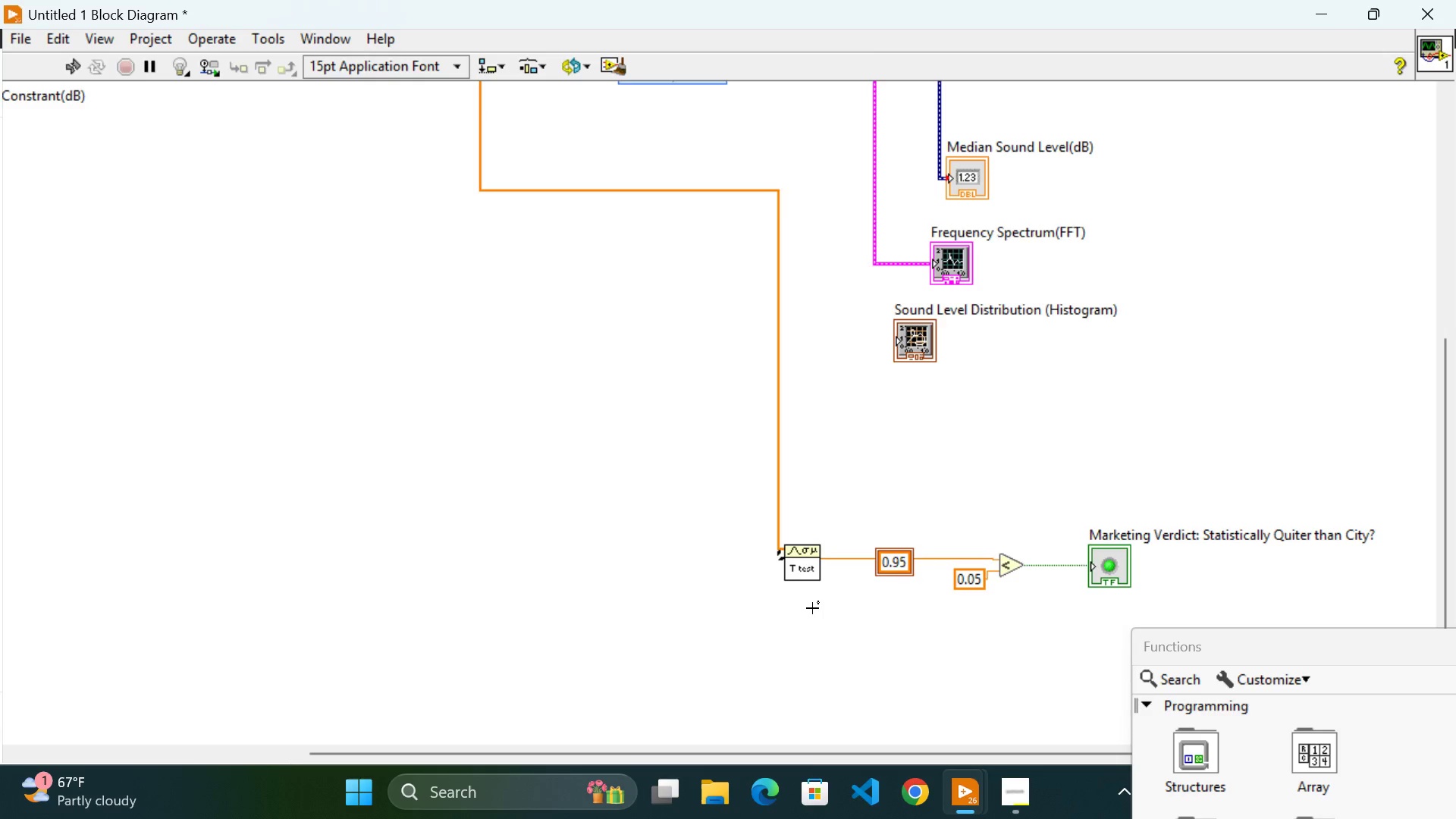 
scroll: coordinate [578, 456], scroll_direction: up, amount: 8.0
 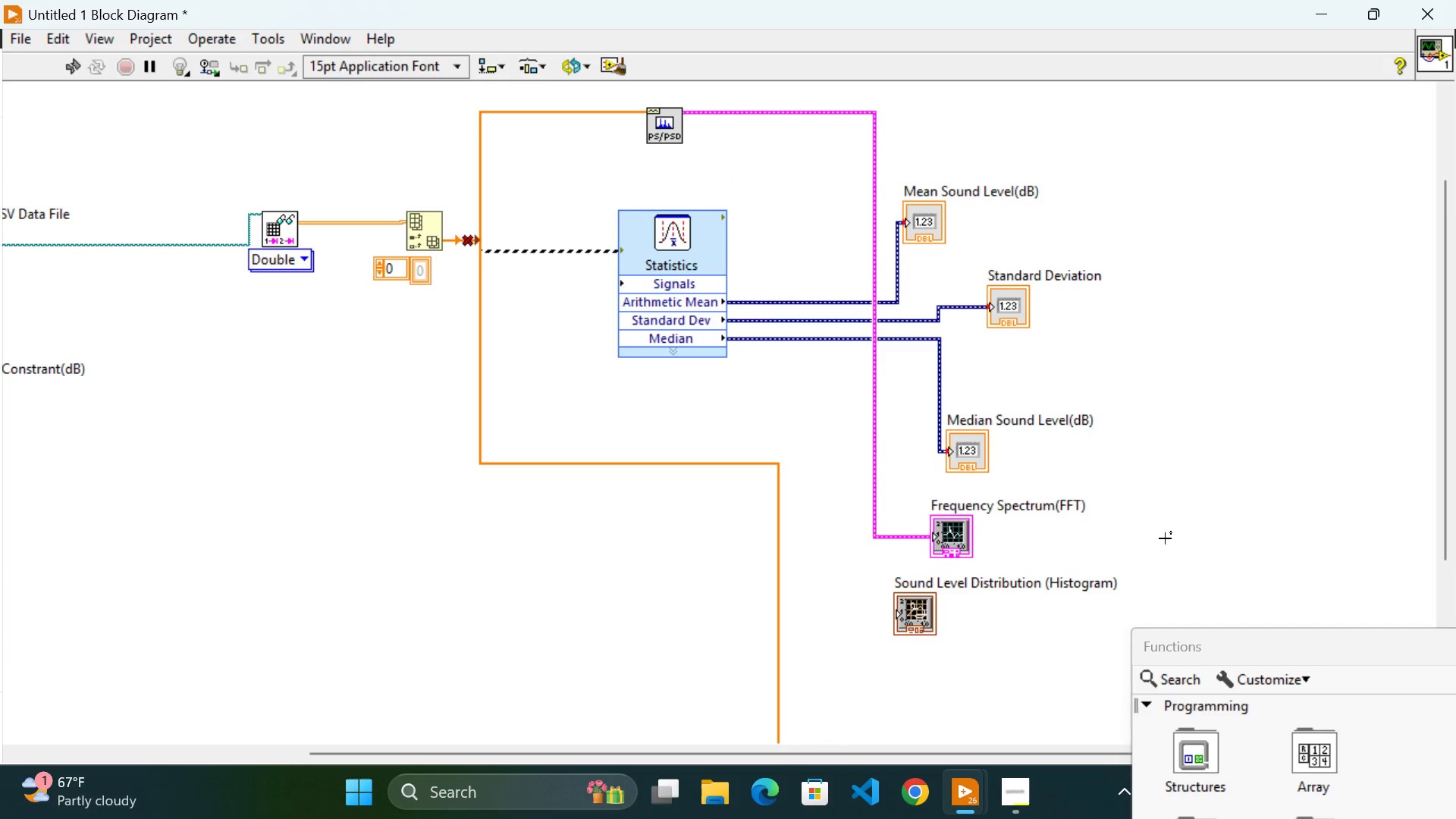 
left_click([1020, 805])